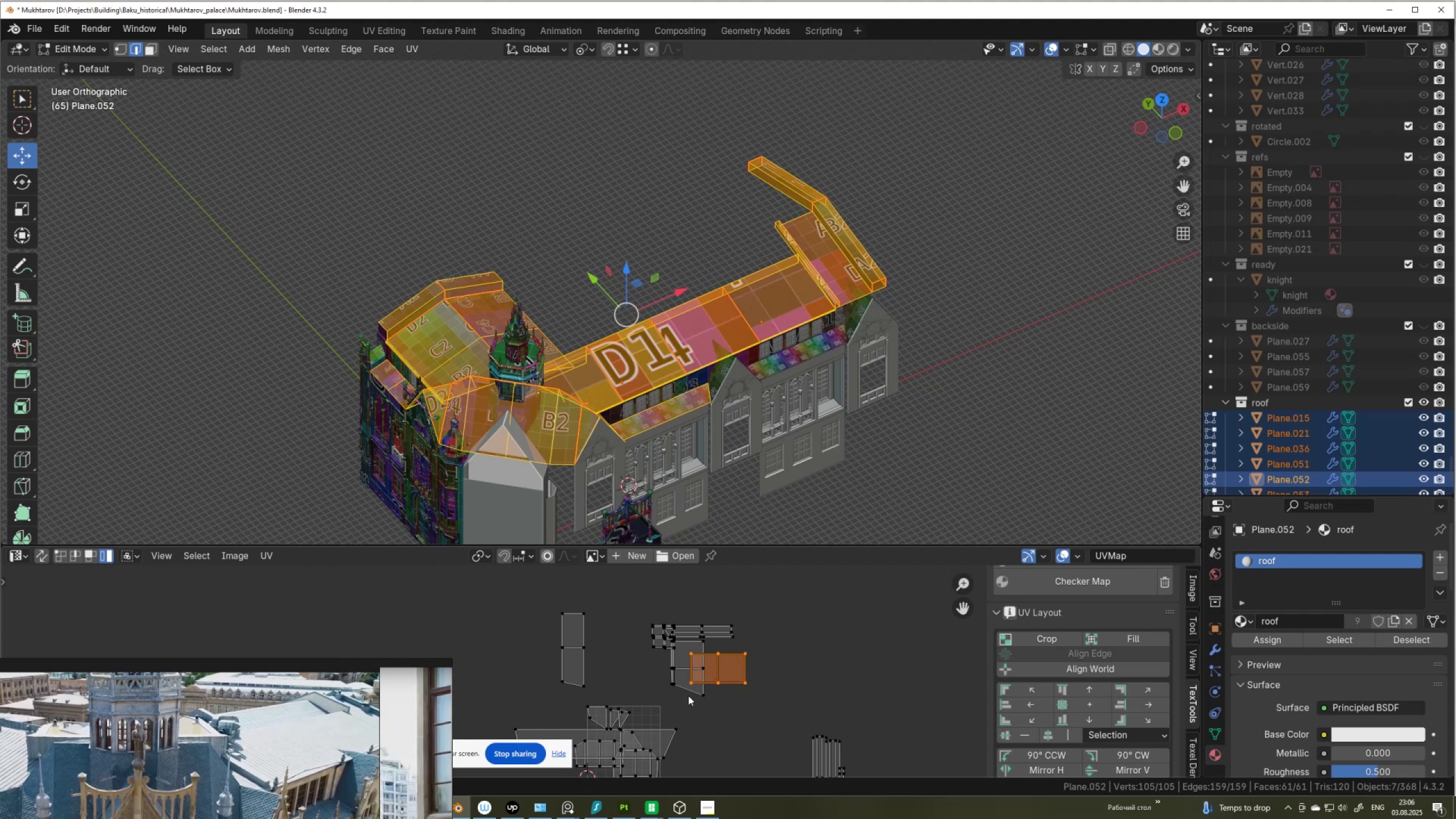 
left_click([690, 695])
 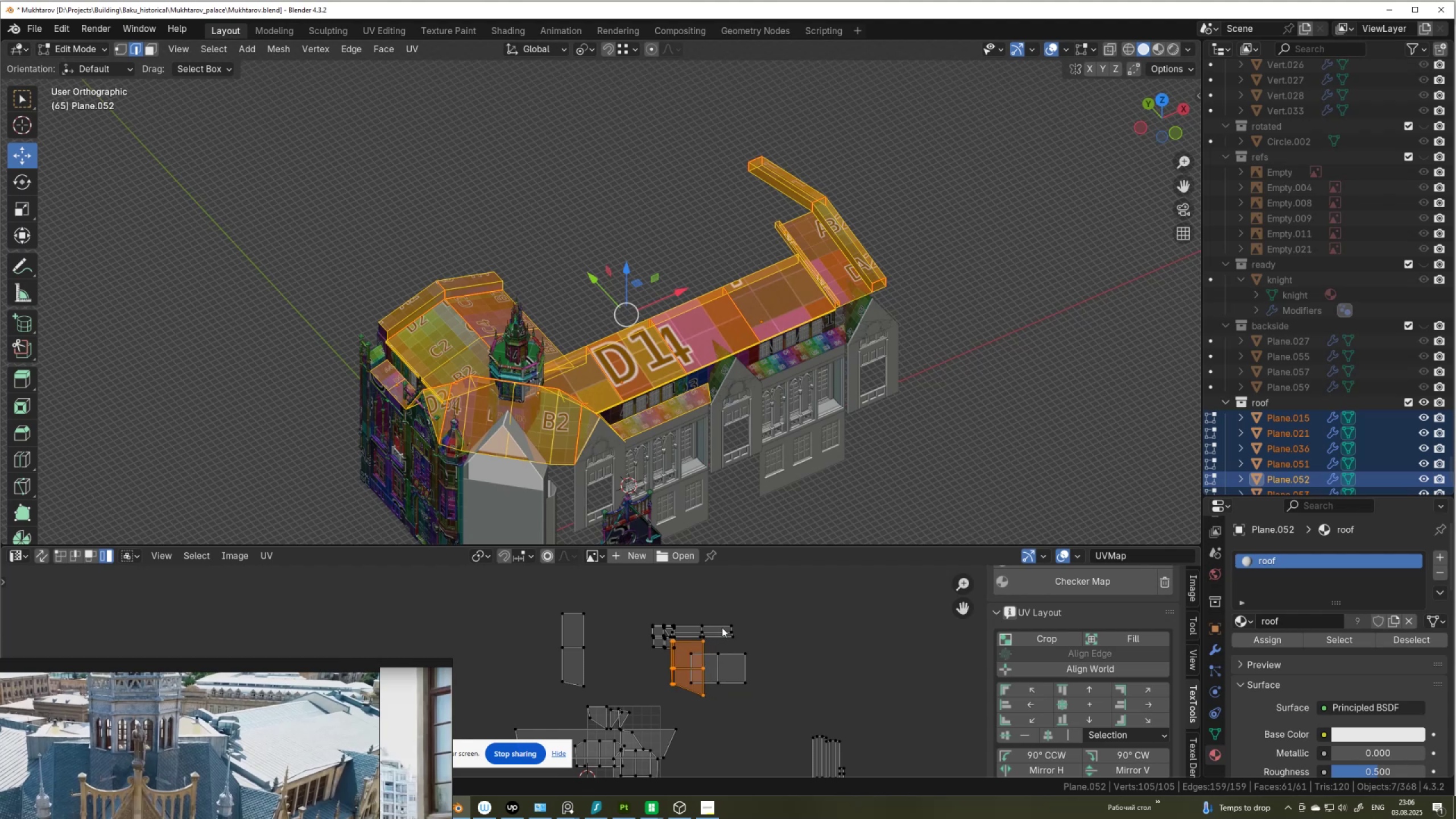 
key(R)
 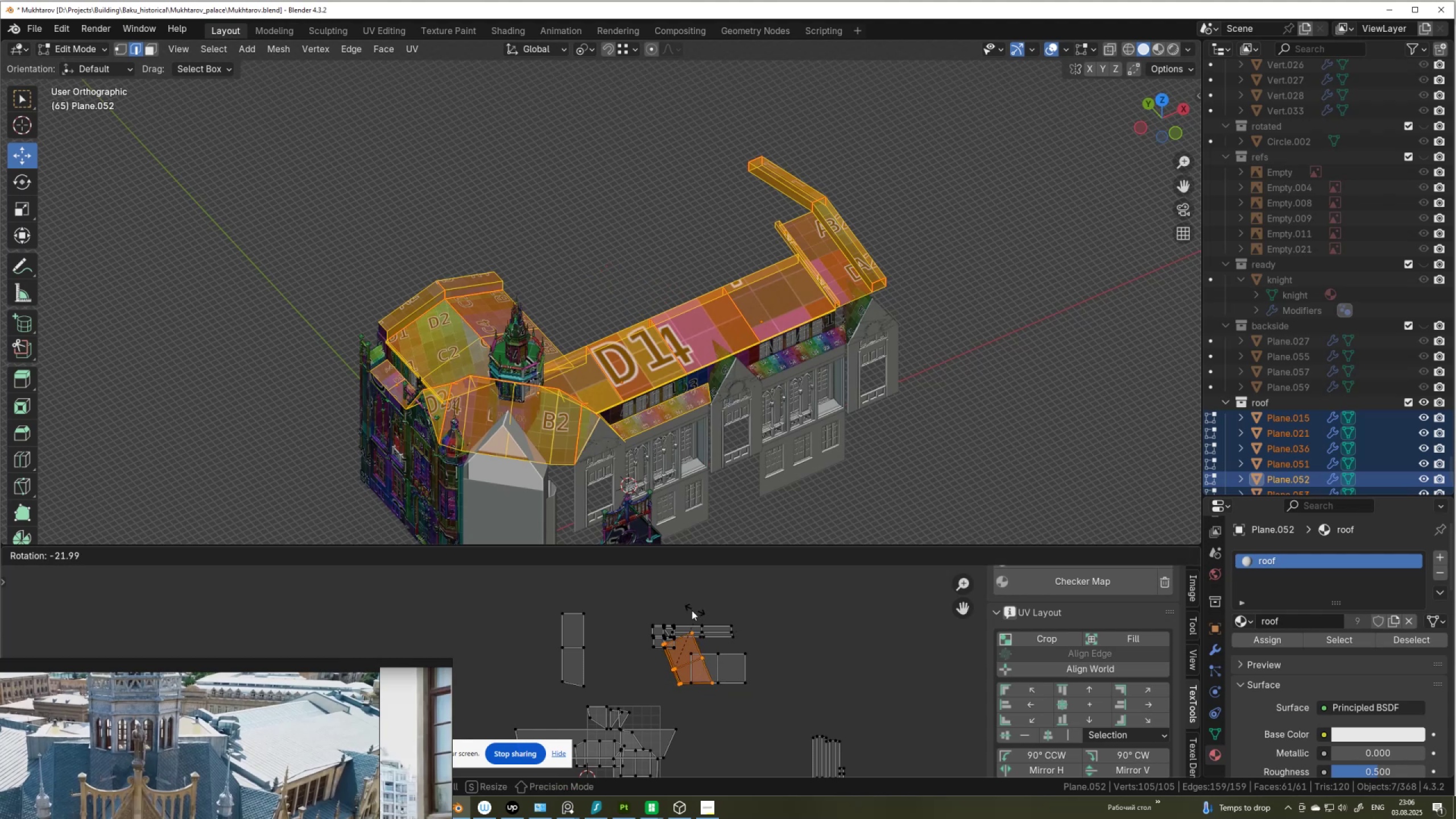 
hold_key(key=ControlLeft, duration=1.53)
 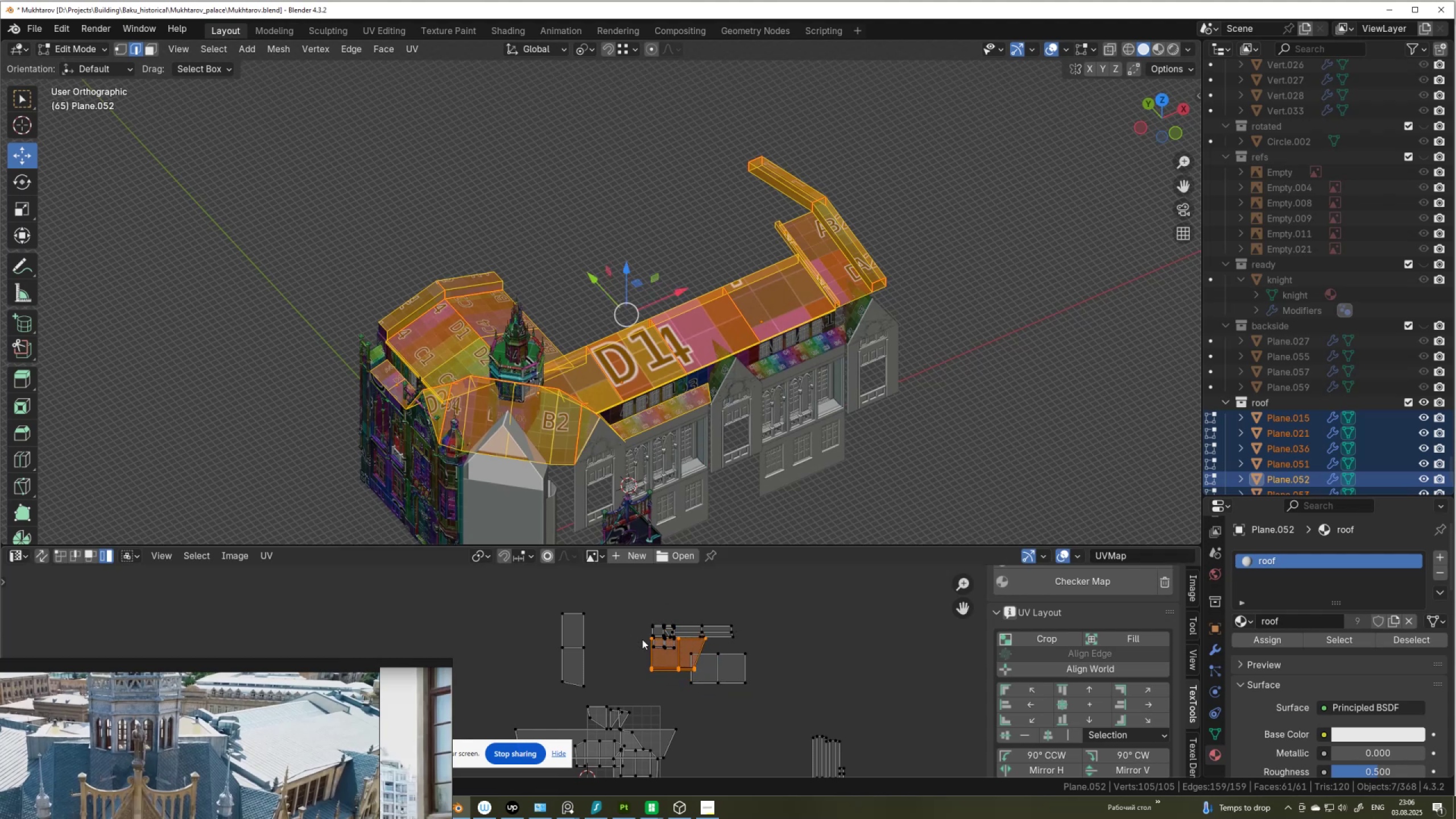 
hold_key(key=ControlLeft, duration=0.41)
left_click([641, 631])
 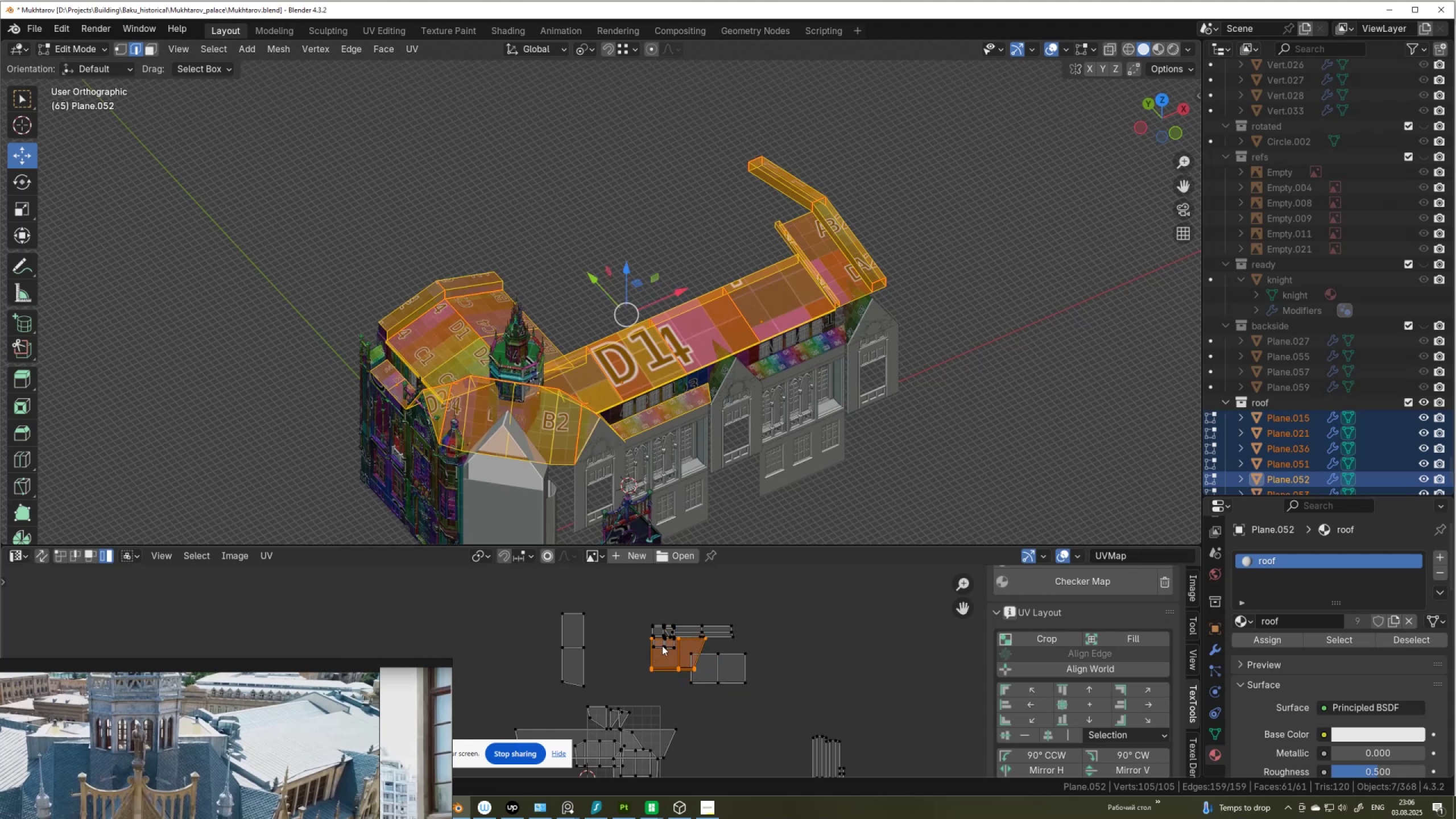 
left_click([665, 644])
 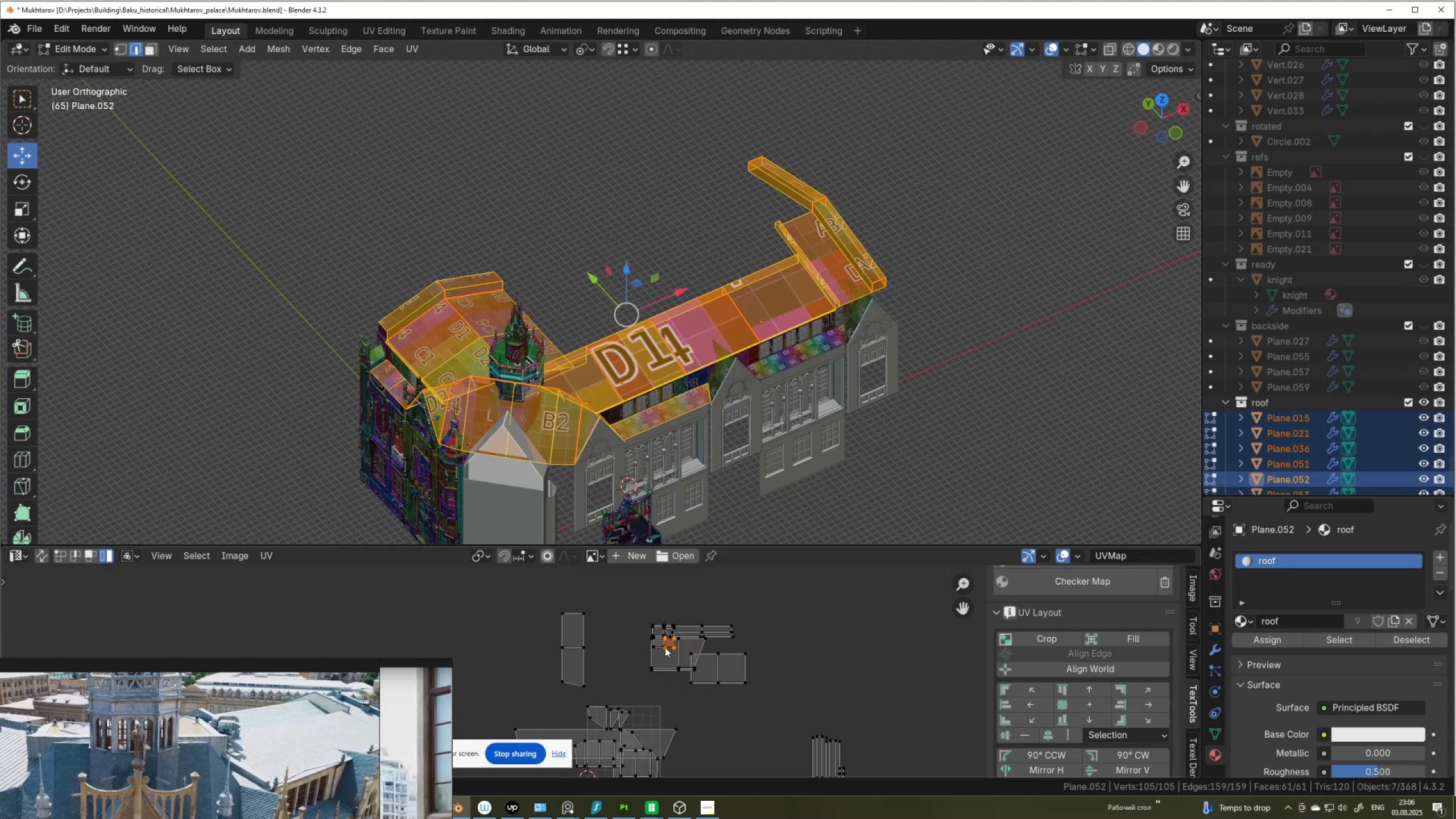 
scroll: coordinate [665, 647], scroll_direction: up, amount: 3.0
 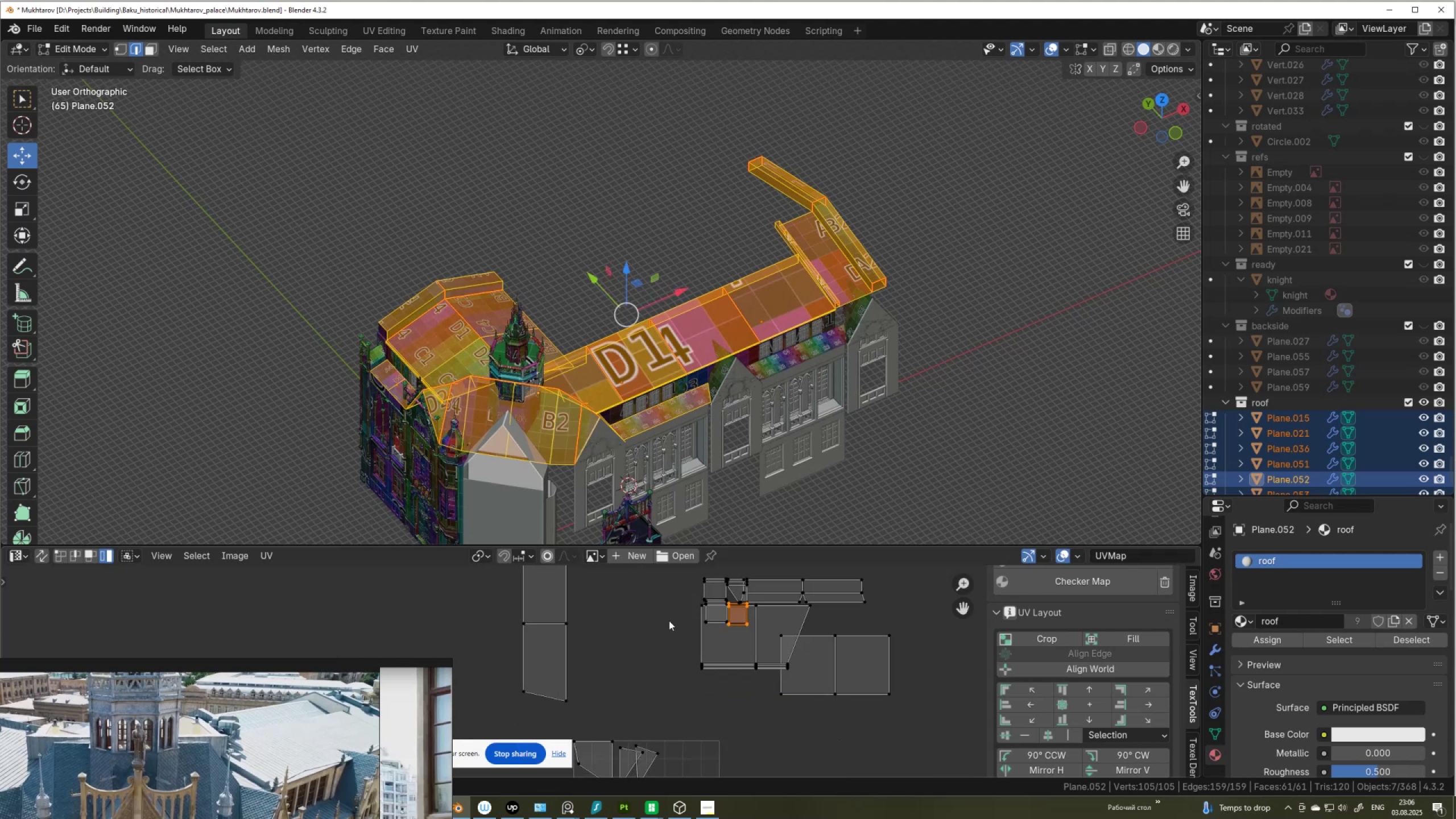 
scroll: coordinate [721, 619], scroll_direction: down, amount: 2.0
 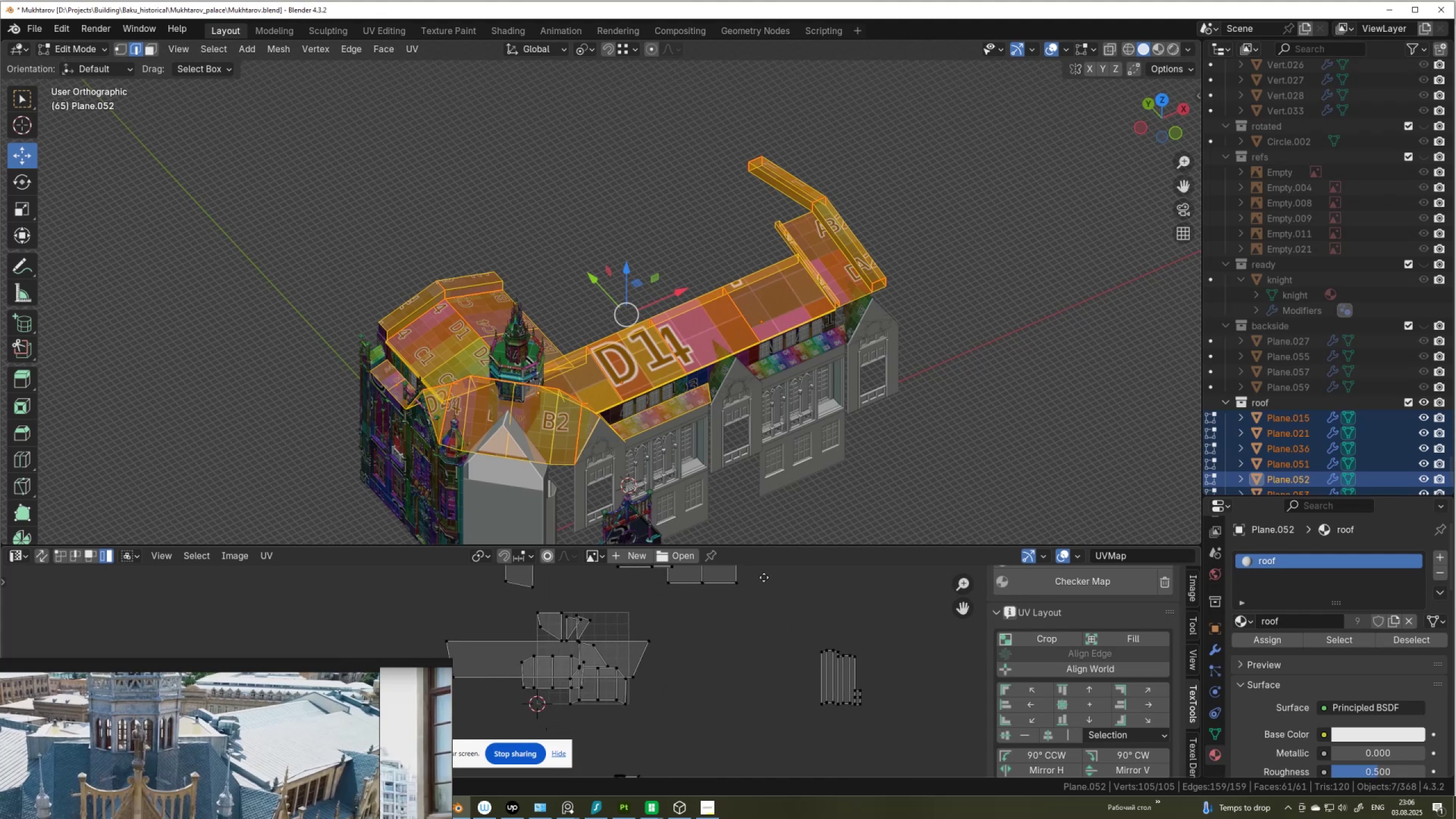 
scroll: coordinate [831, 639], scroll_direction: up, amount: 1.0
 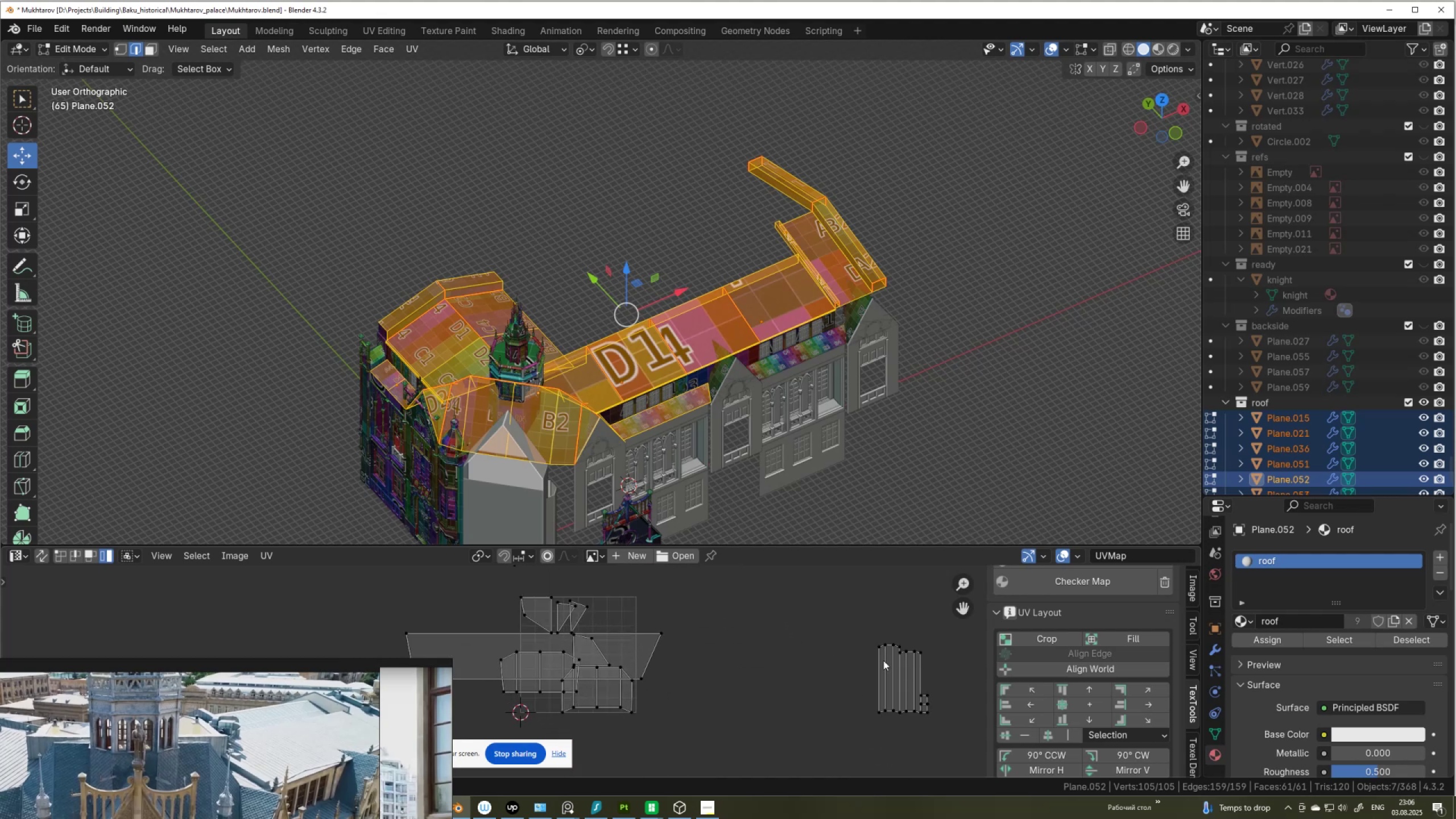 
left_click([883, 659])
 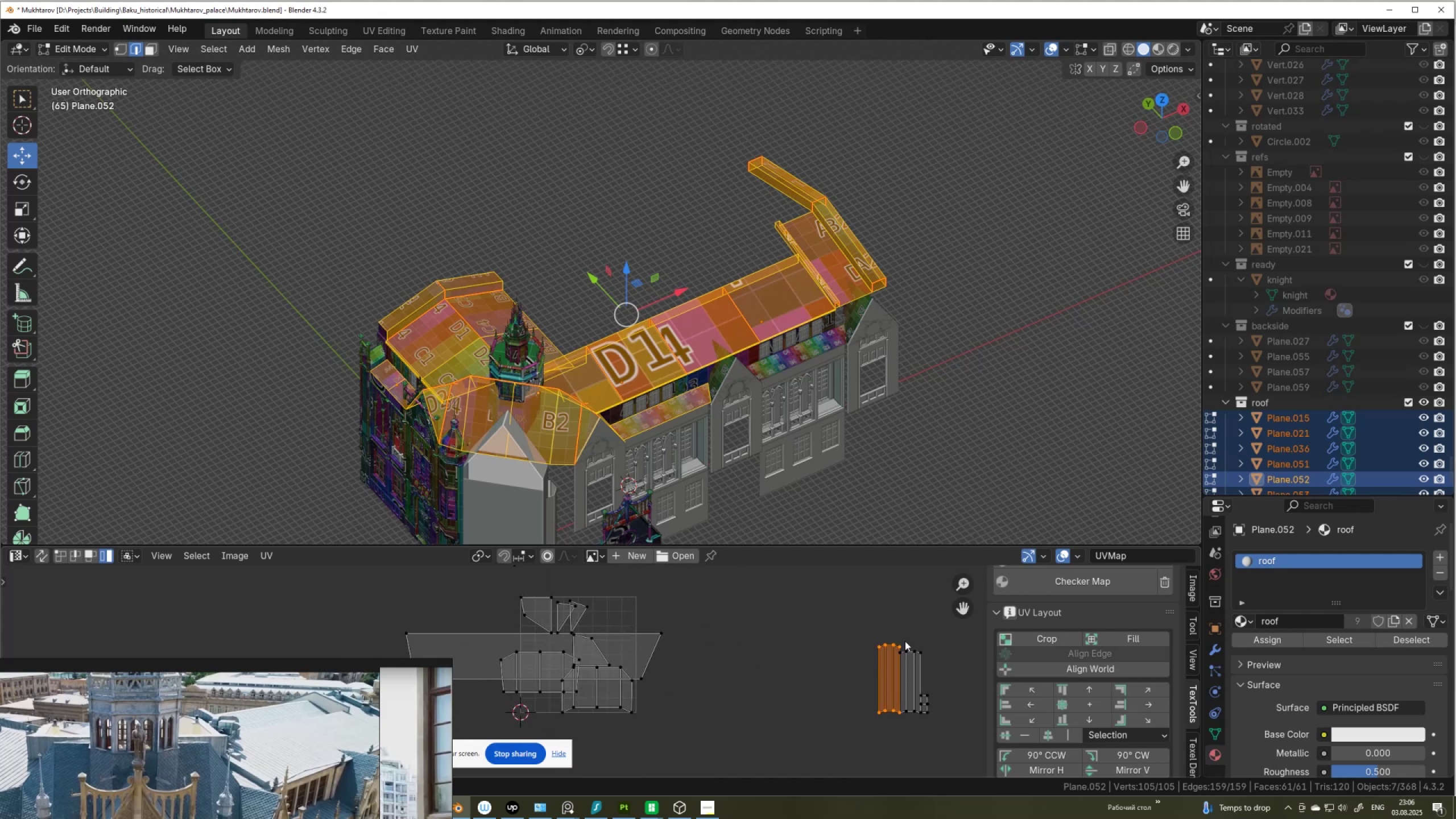 
key(R)
 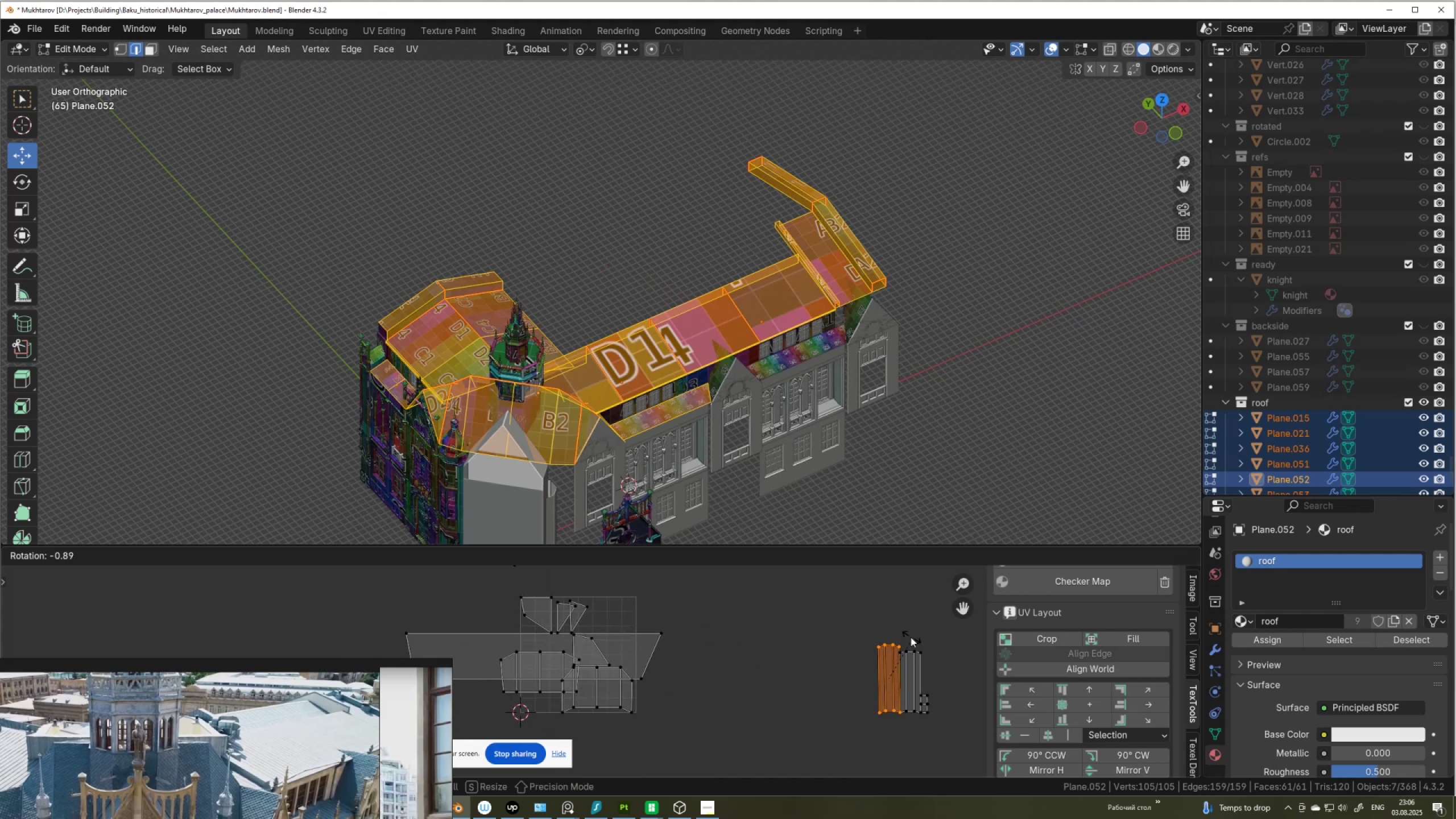 
right_click([910, 636])
 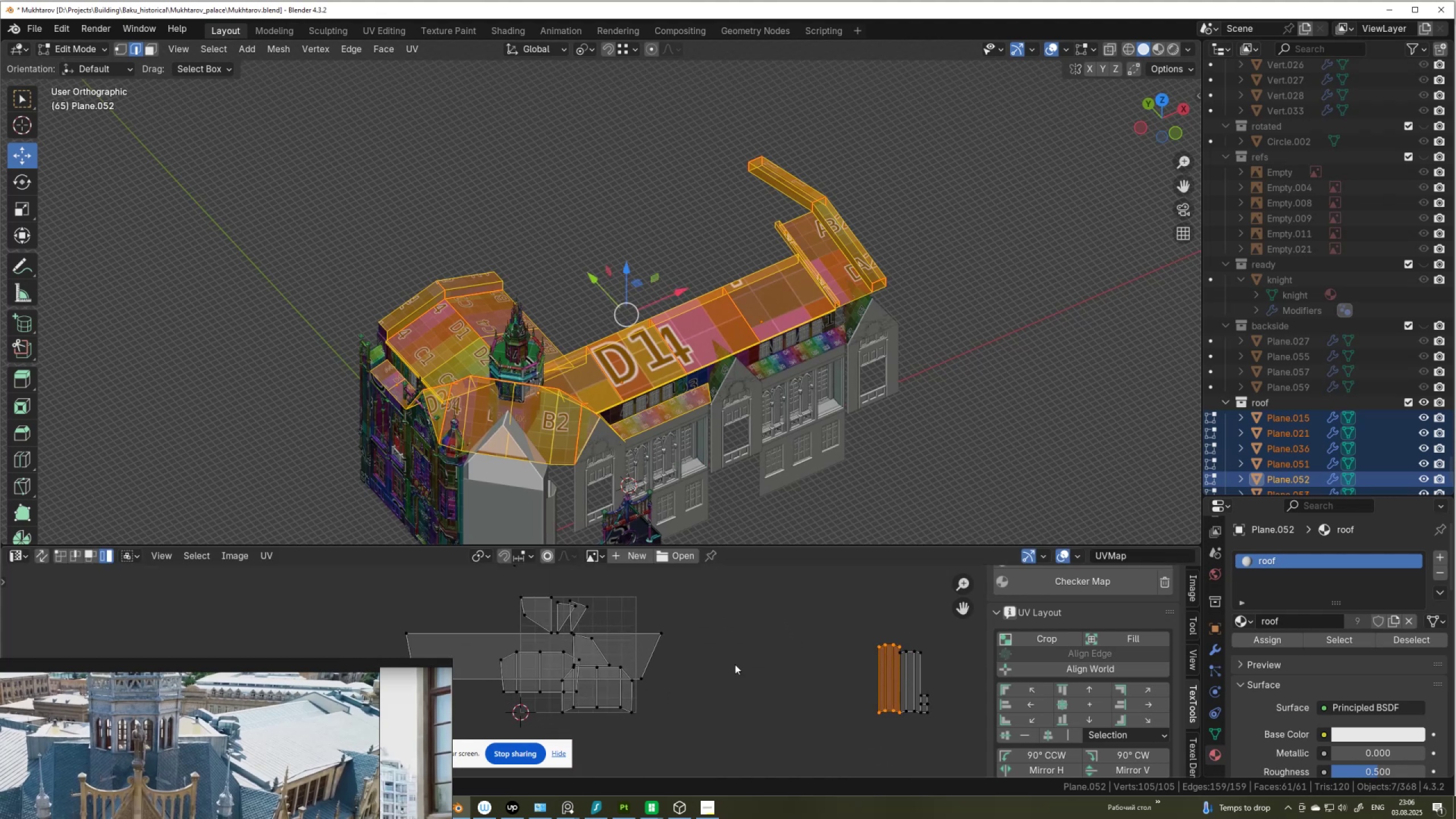 
scroll: coordinate [608, 699], scroll_direction: down, amount: 3.0
 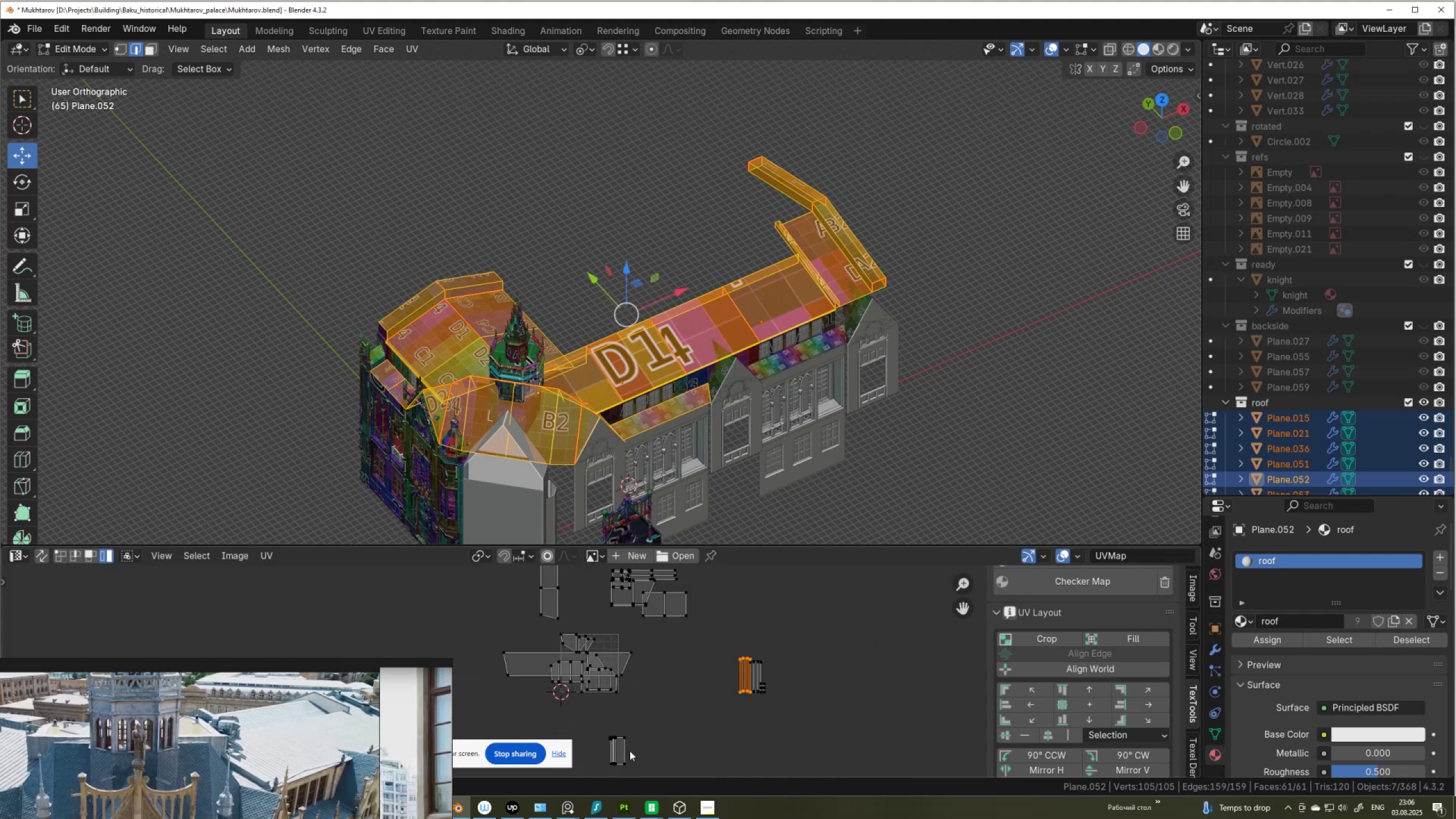 
left_click([630, 751])
 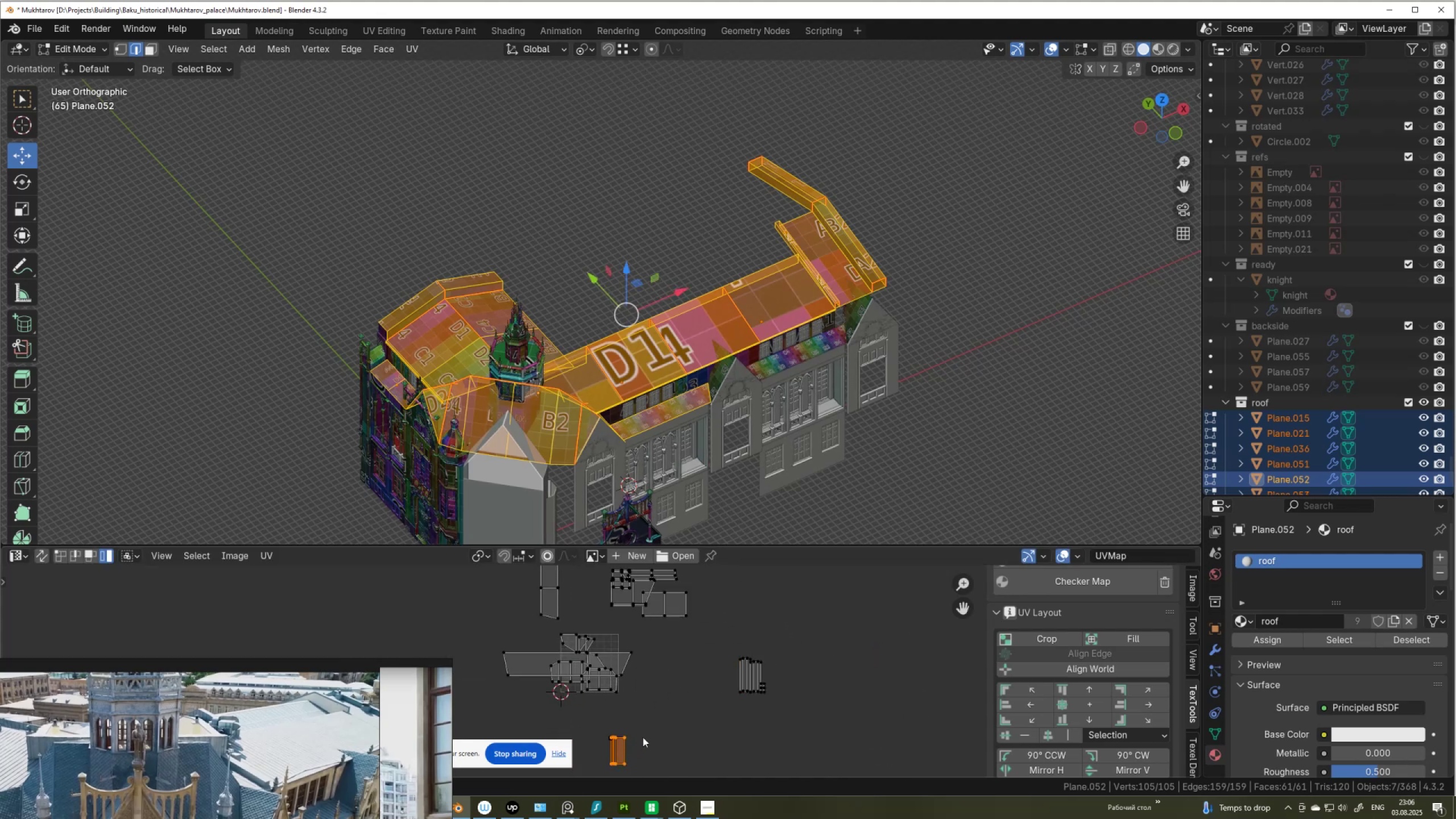 
scroll: coordinate [636, 733], scroll_direction: up, amount: 2.0
 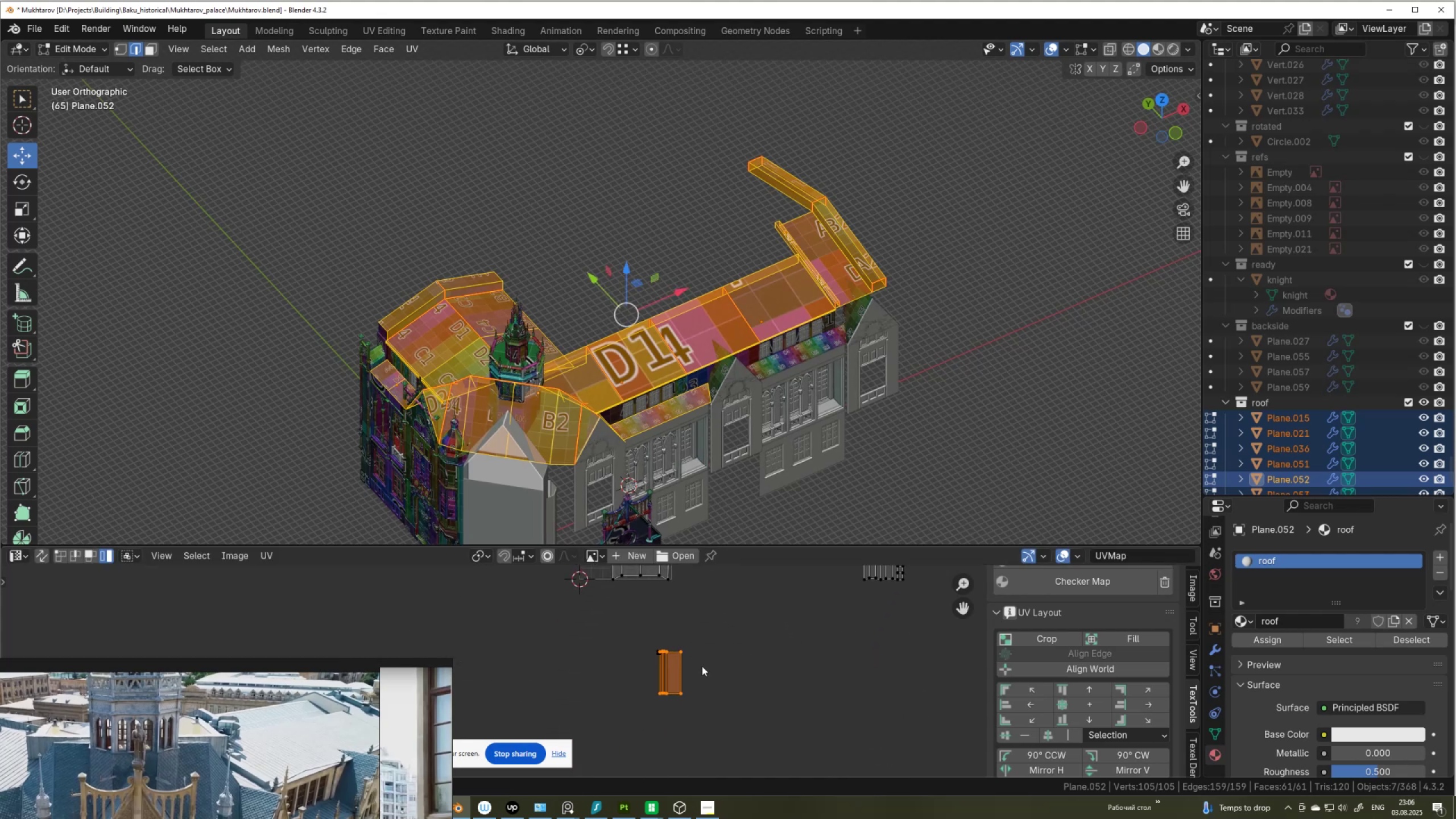 
key(R)
 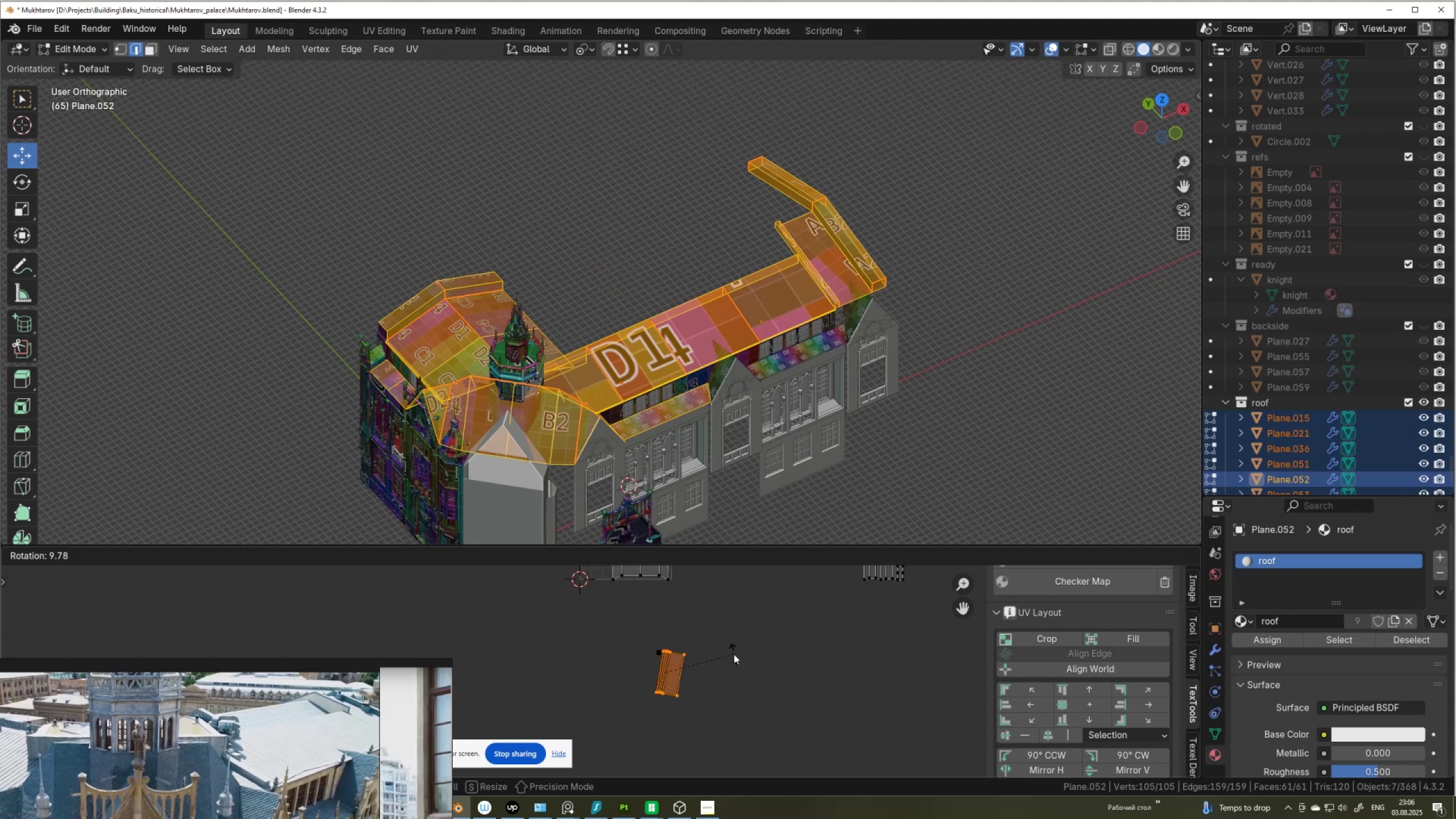 
right_click([734, 654])
 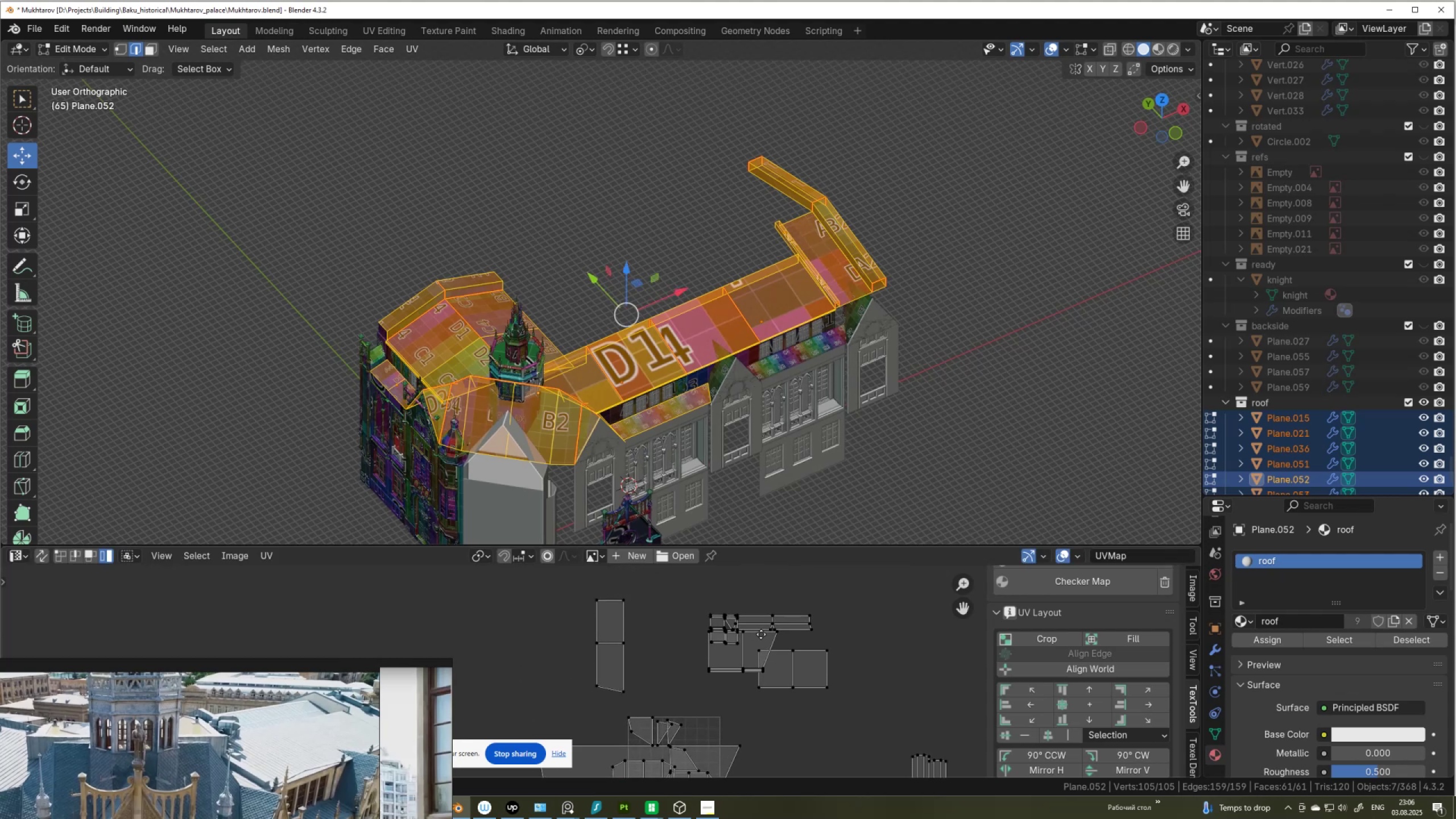 
scroll: coordinate [760, 634], scroll_direction: up, amount: 2.0
 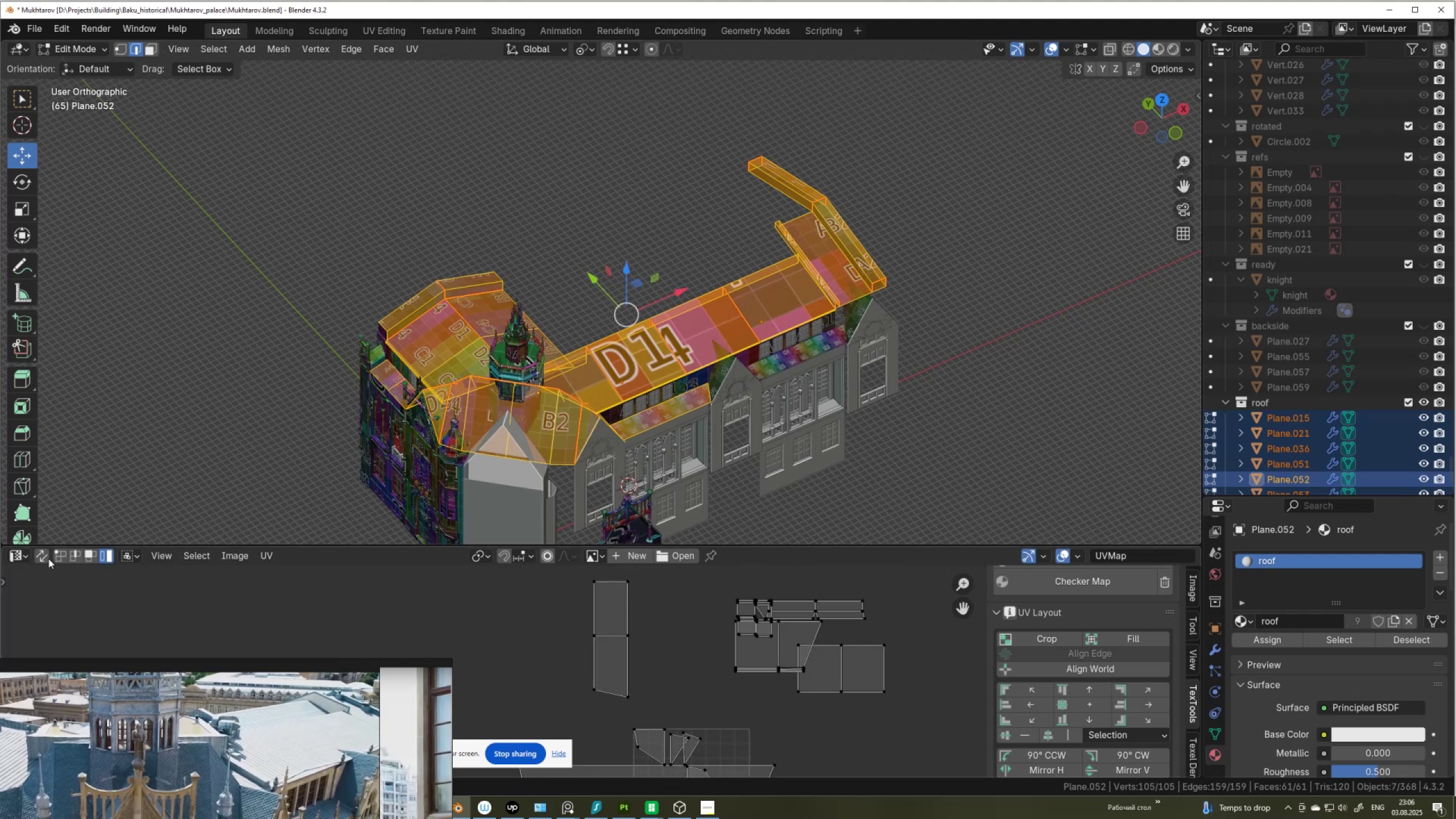 
left_click([41, 551])
 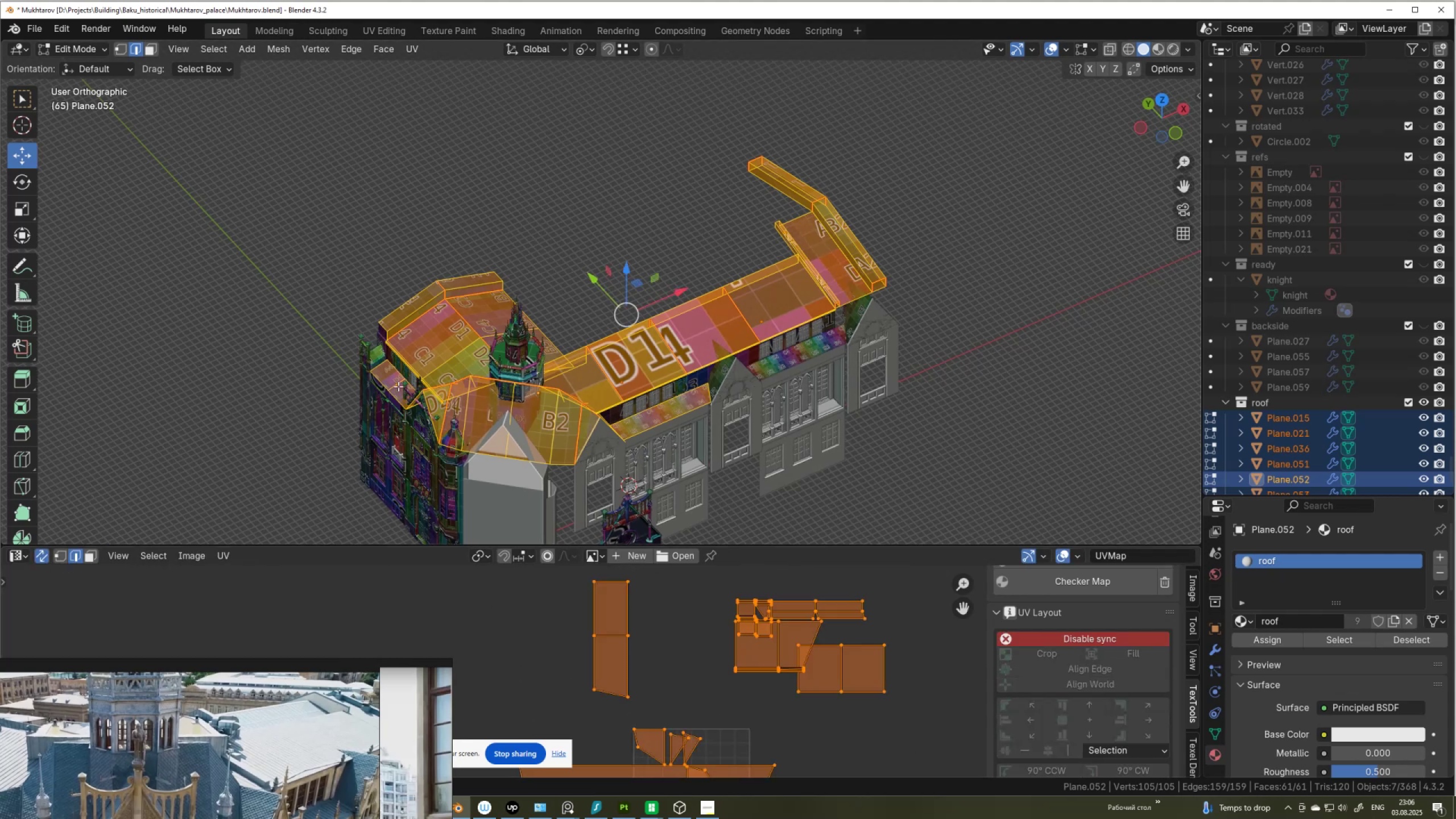 
left_click([398, 386])
 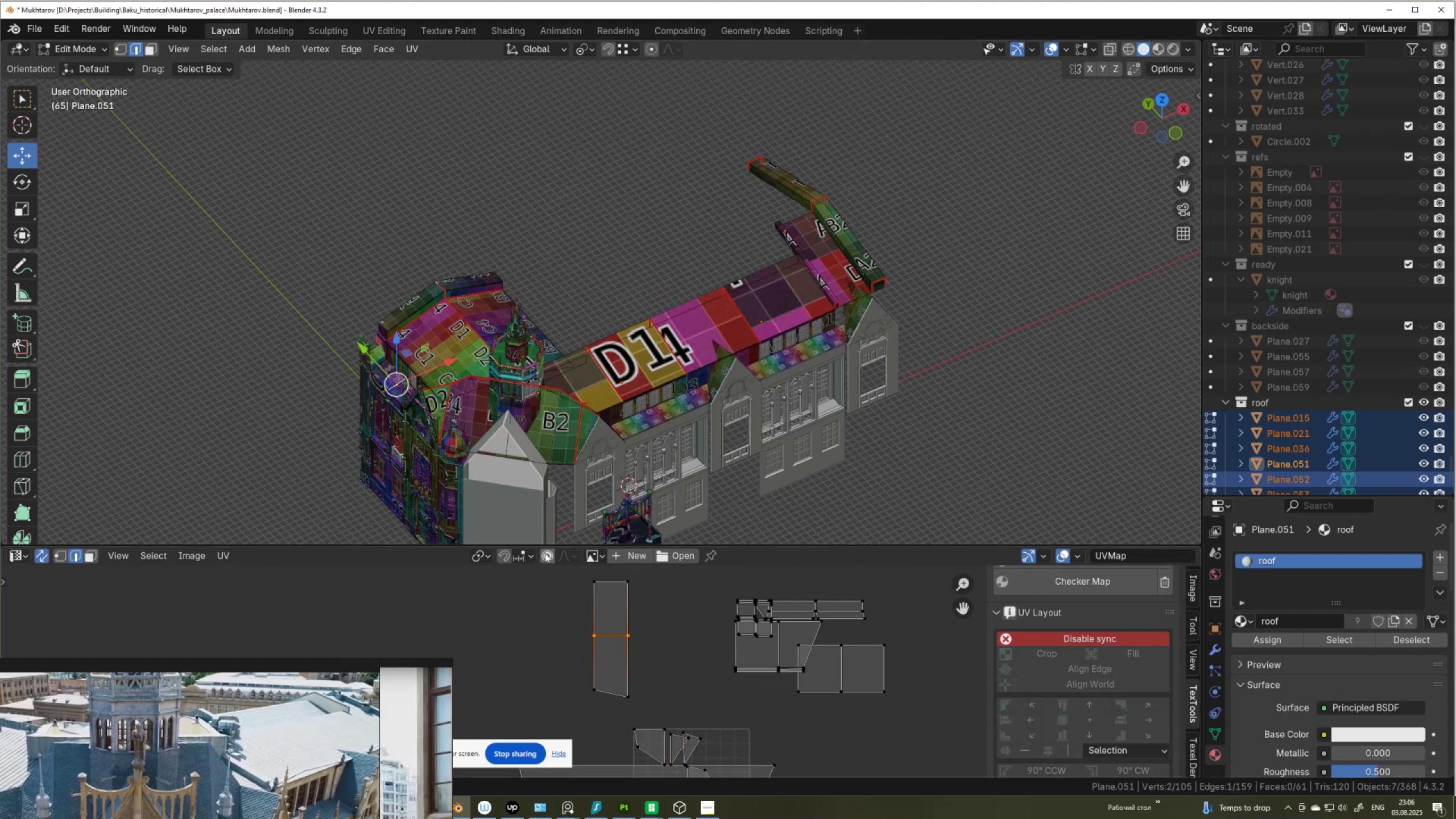 
scroll: coordinate [592, 585], scroll_direction: down, amount: 3.0
 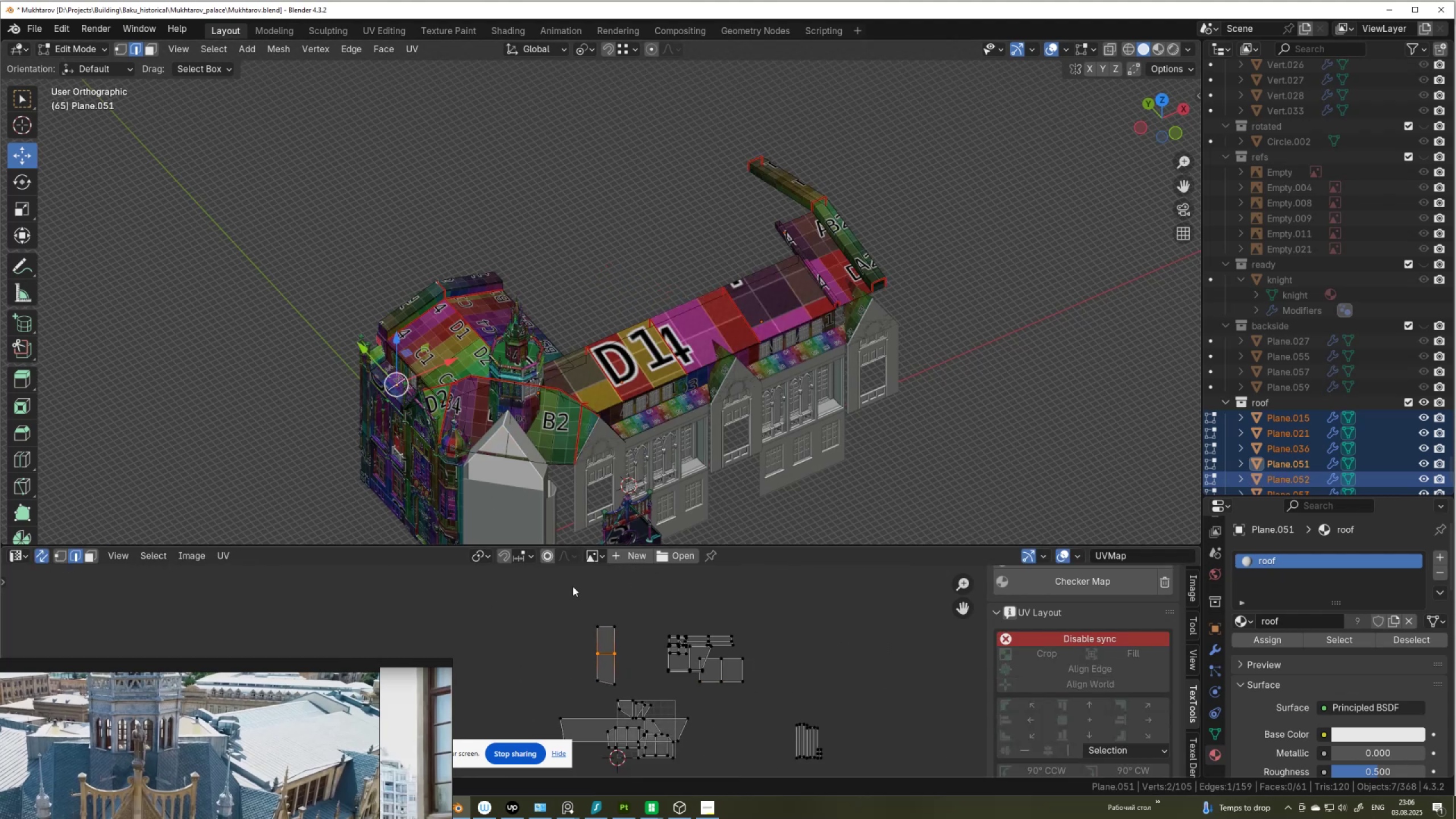 
left_click_drag(start_coordinate=[578, 602], to_coordinate=[627, 691])
 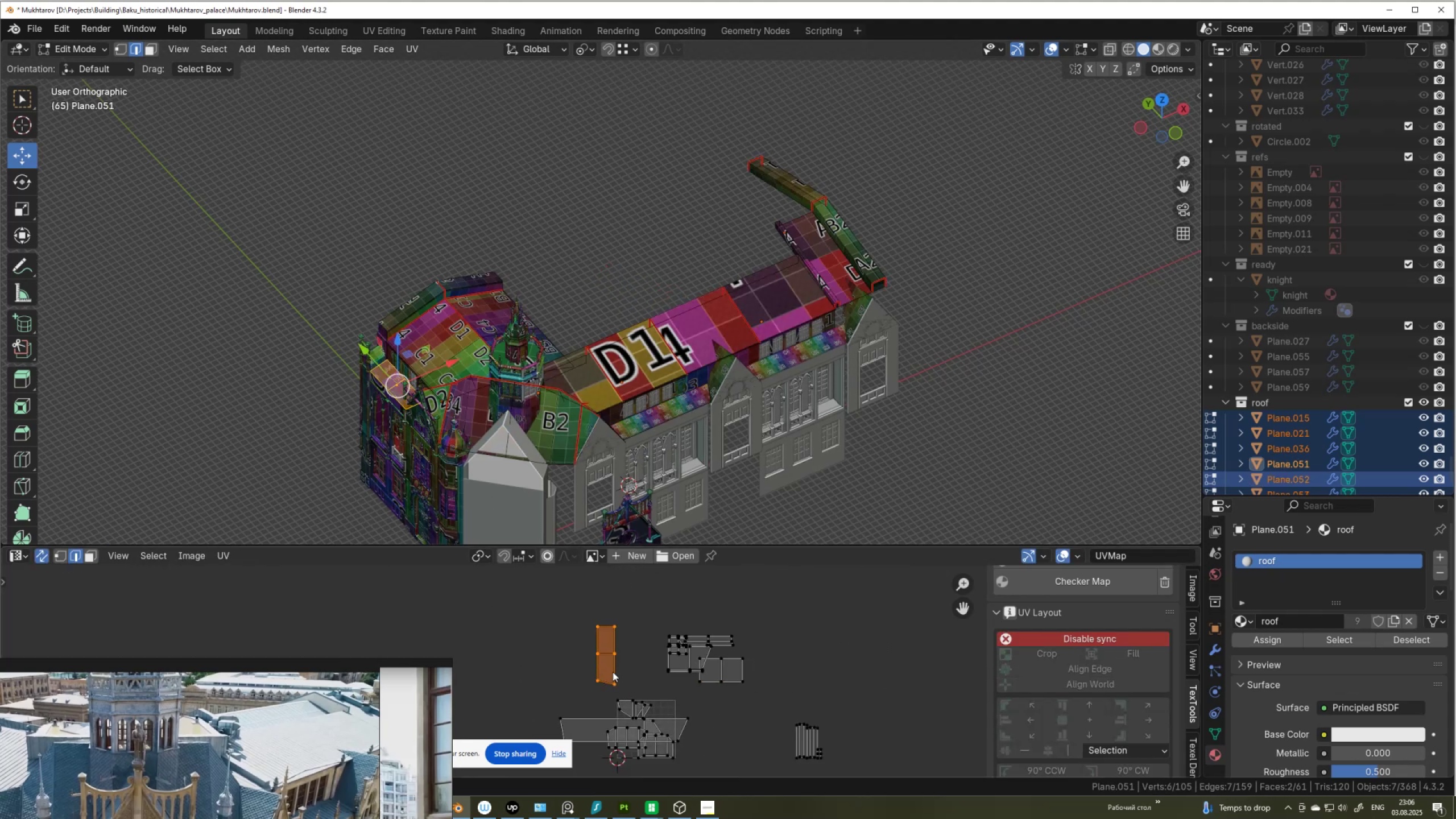 
scroll: coordinate [613, 668], scroll_direction: up, amount: 4.0
 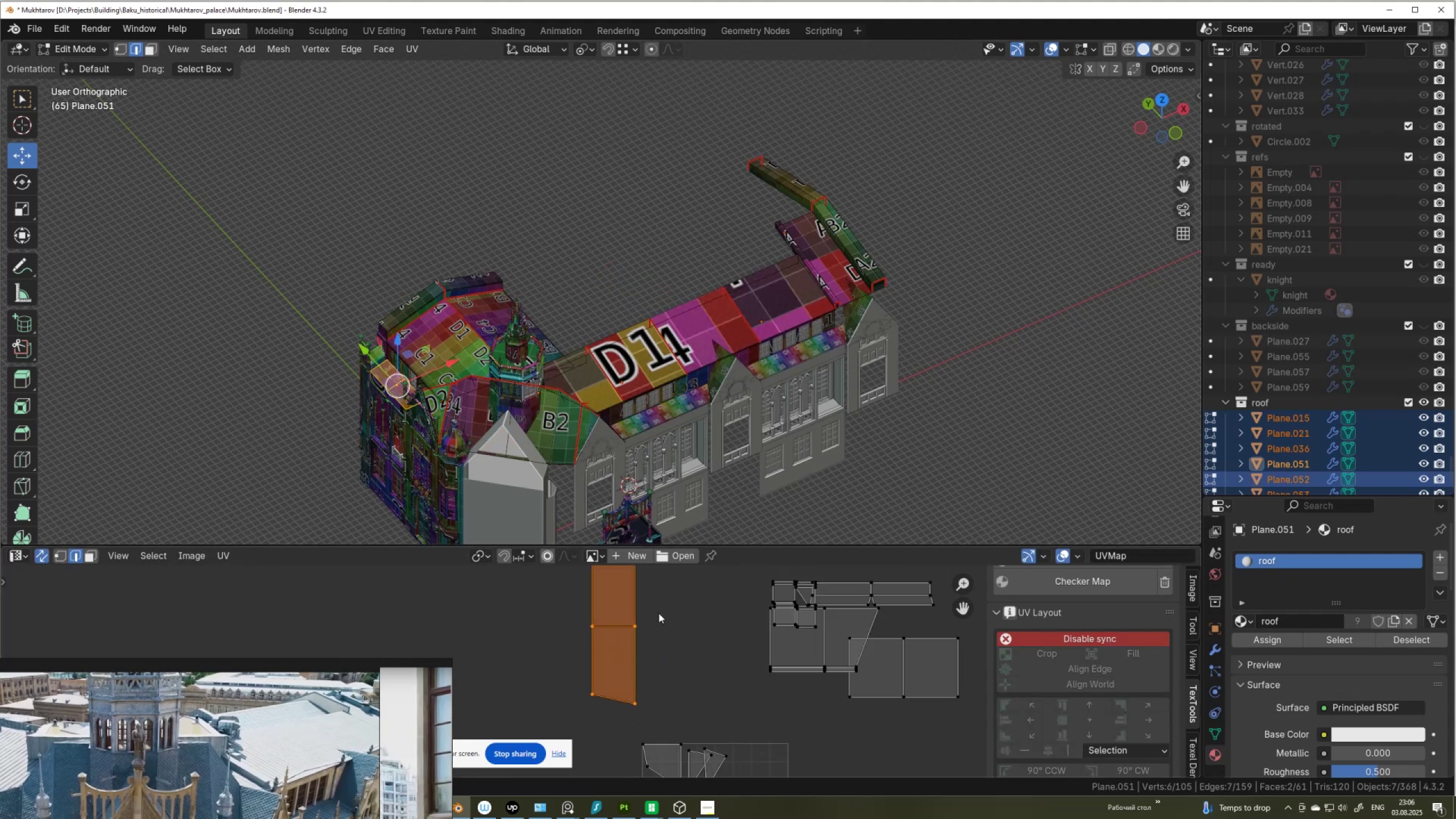 
key(R)
 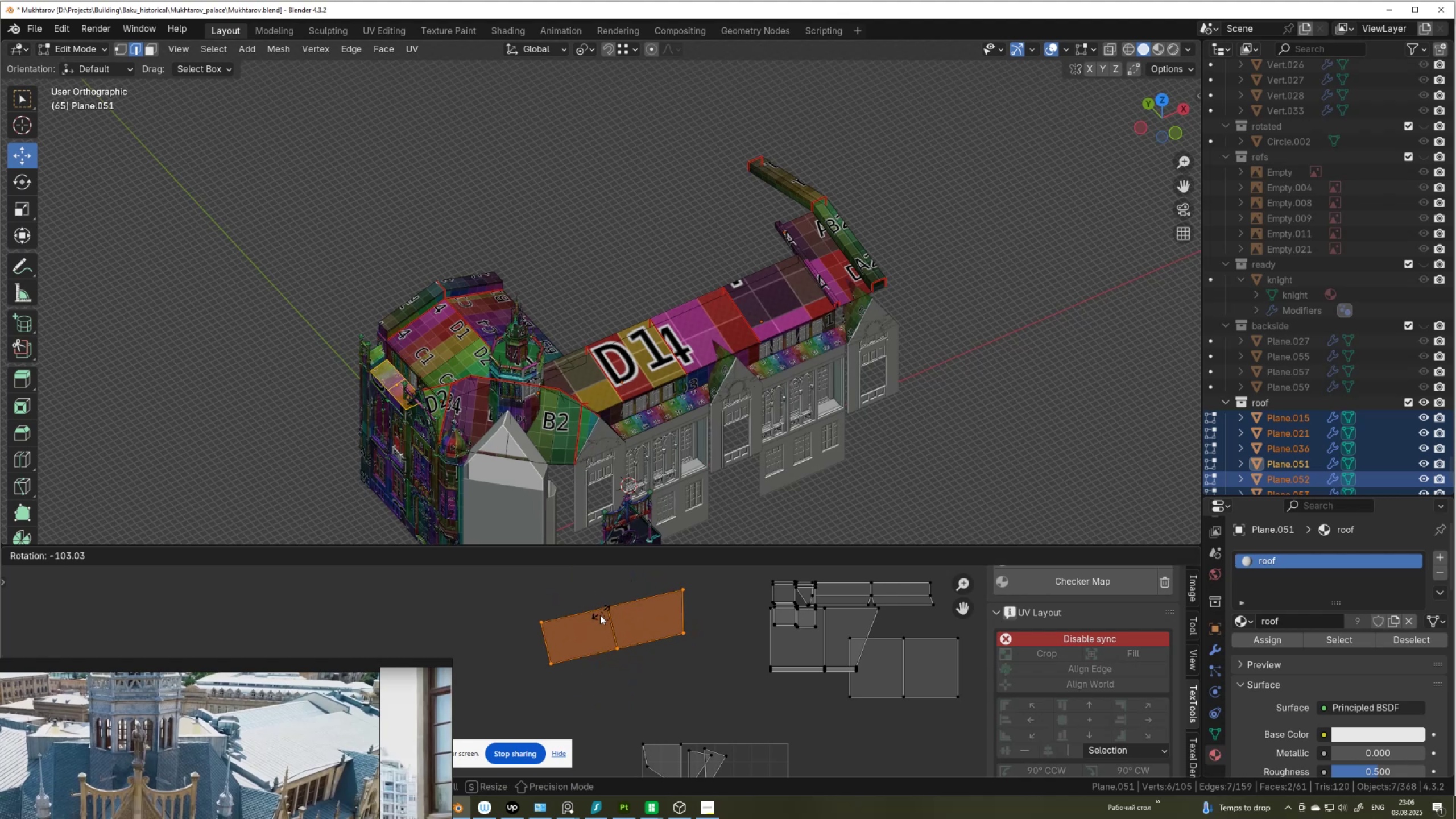 
hold_key(key=ControlLeft, duration=1.26)
left_click([607, 613])
 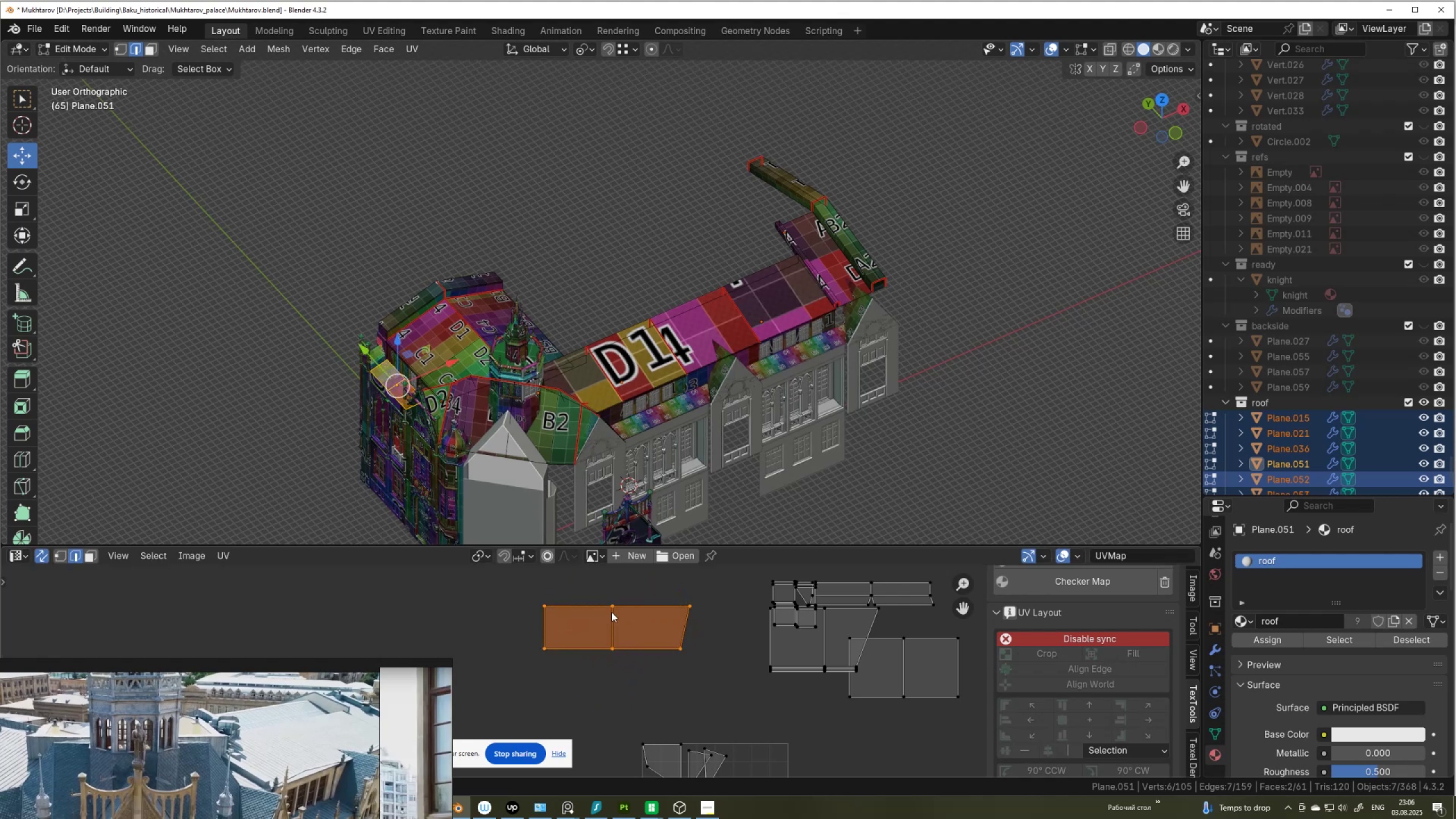 
scroll: coordinate [614, 611], scroll_direction: down, amount: 3.0
 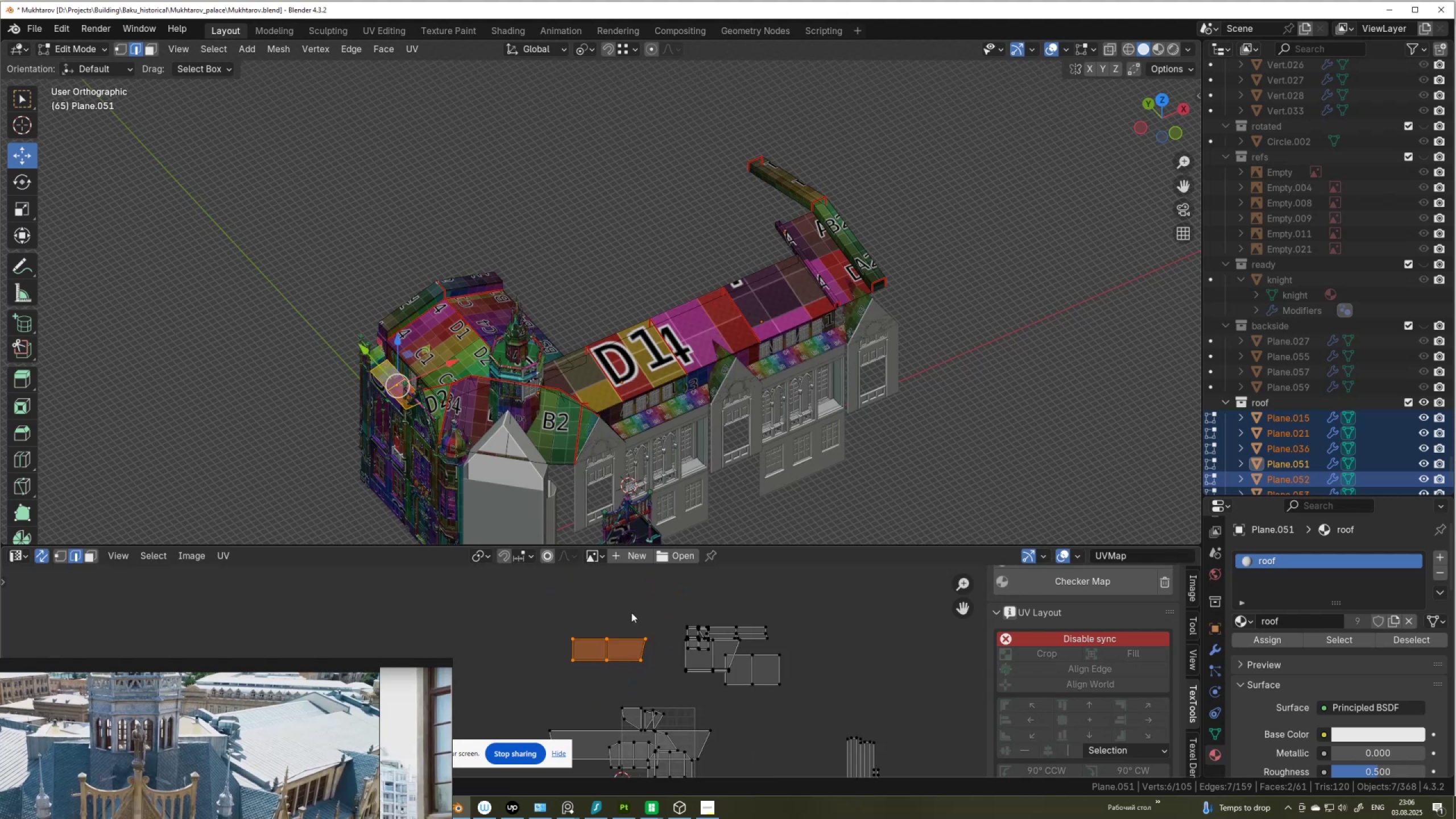 
key(A)
 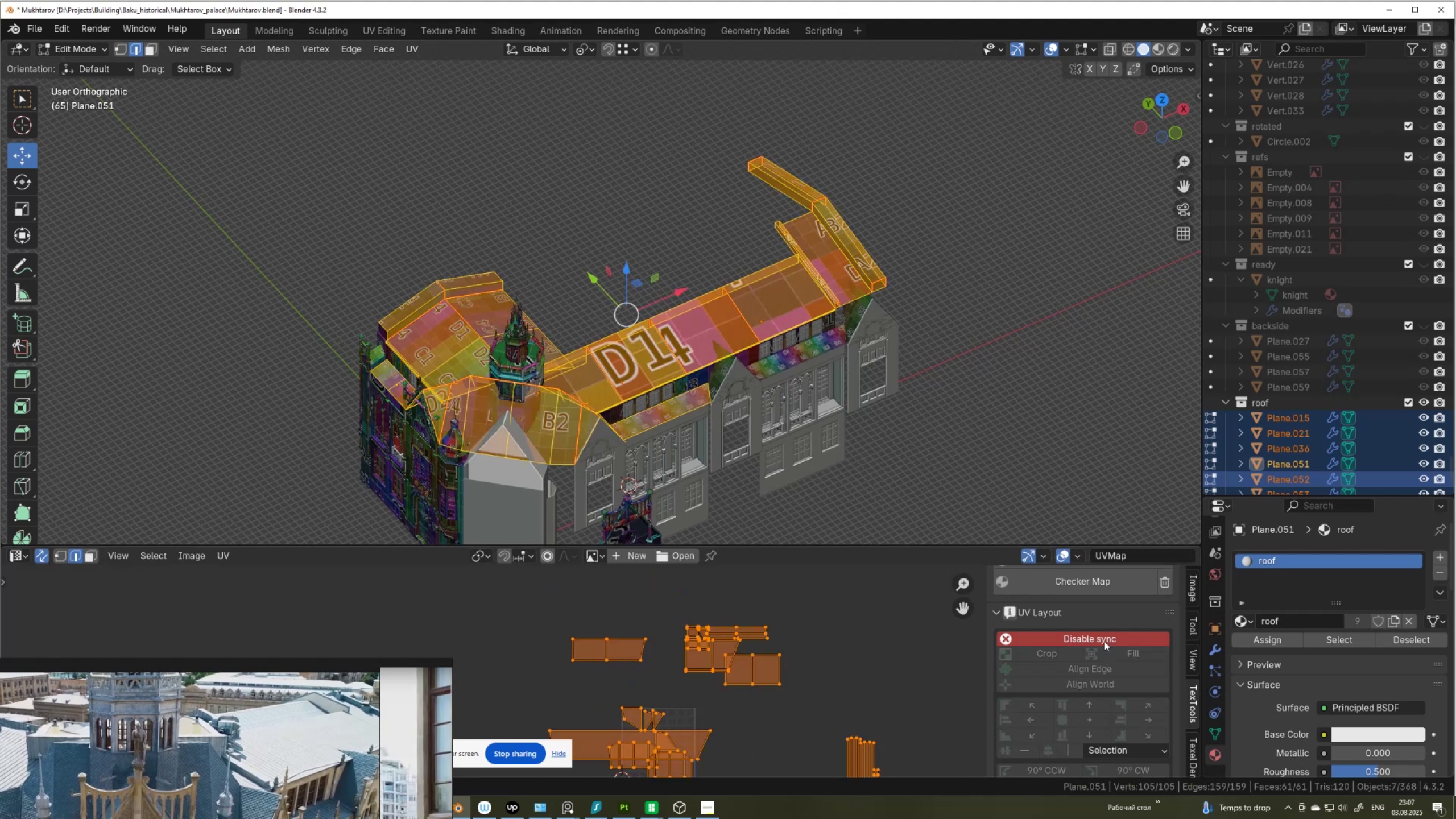 
wait(5.58)
 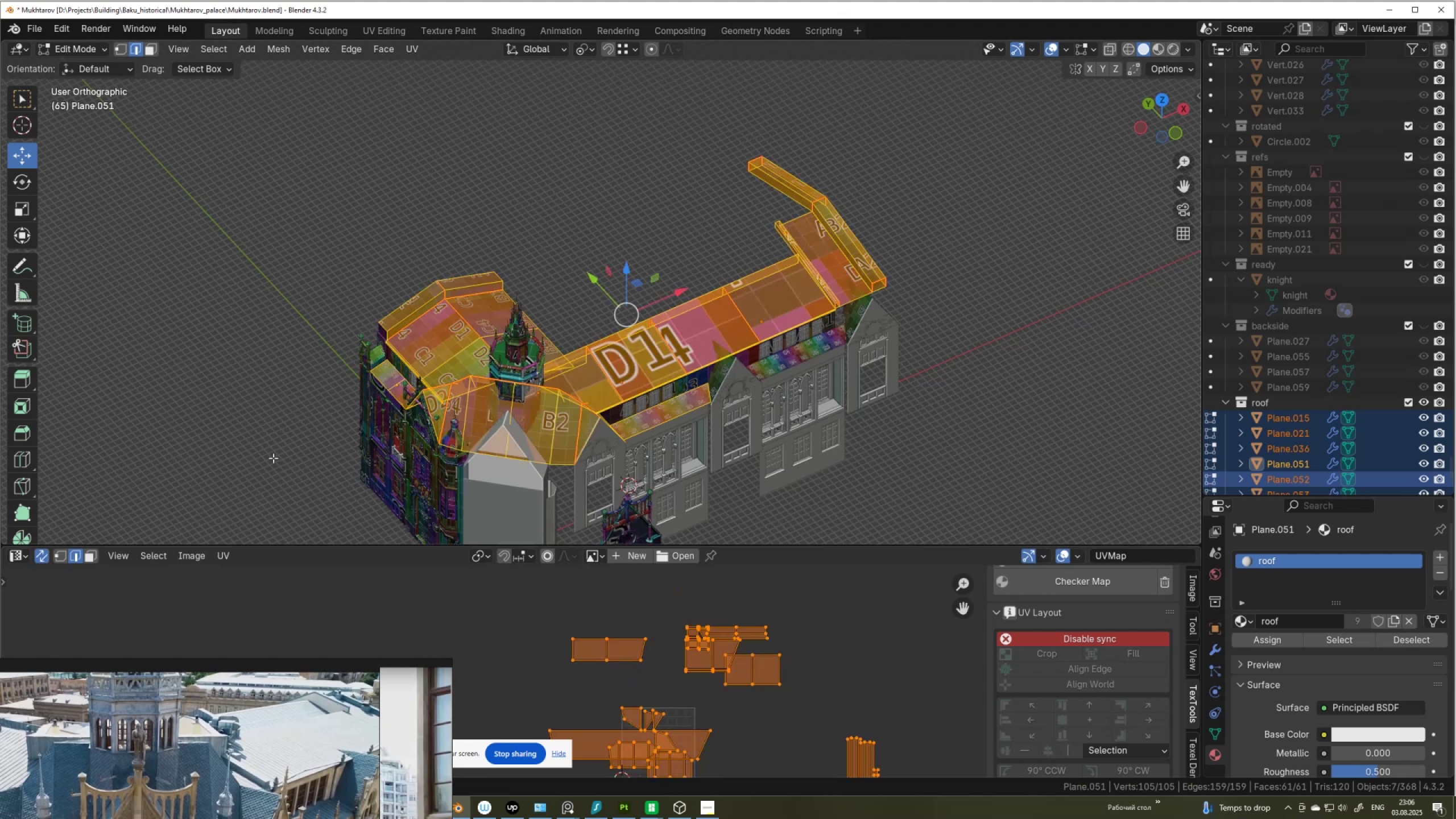 
scroll: coordinate [735, 704], scroll_direction: down, amount: 4.0
 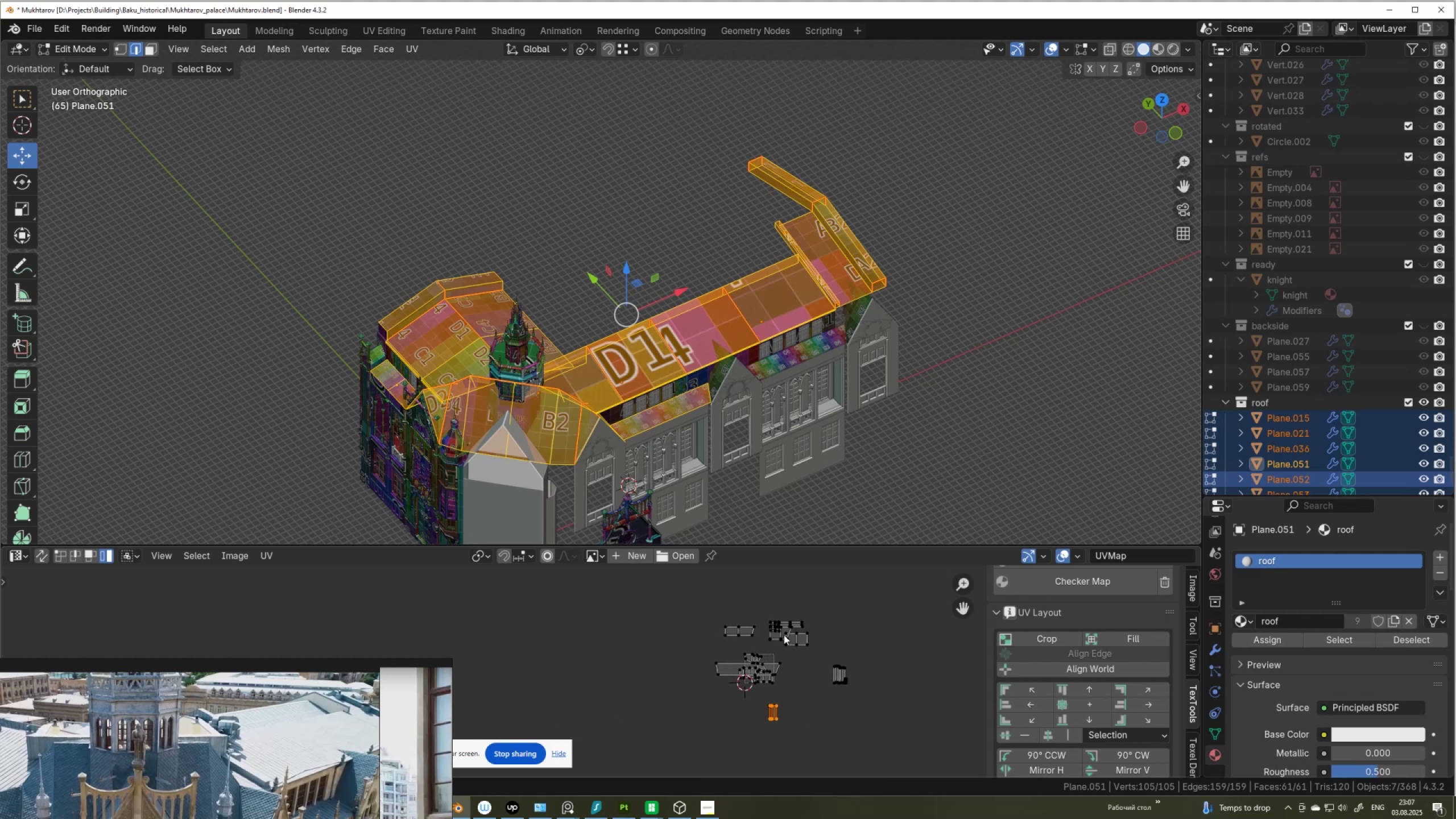 
left_click_drag(start_coordinate=[669, 582], to_coordinate=[899, 743])
 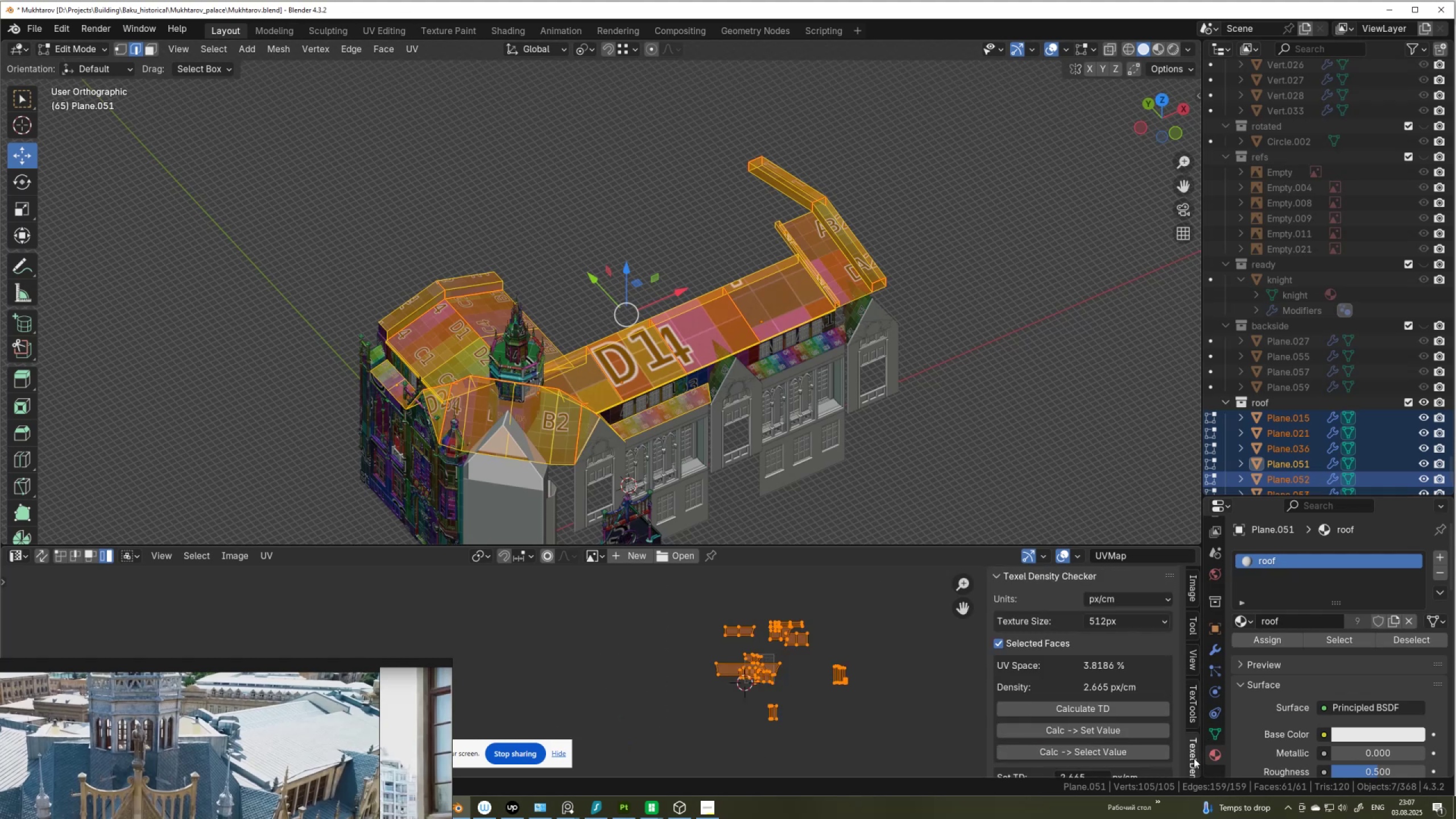 
scroll: coordinate [1193, 744], scroll_direction: down, amount: 5.0
 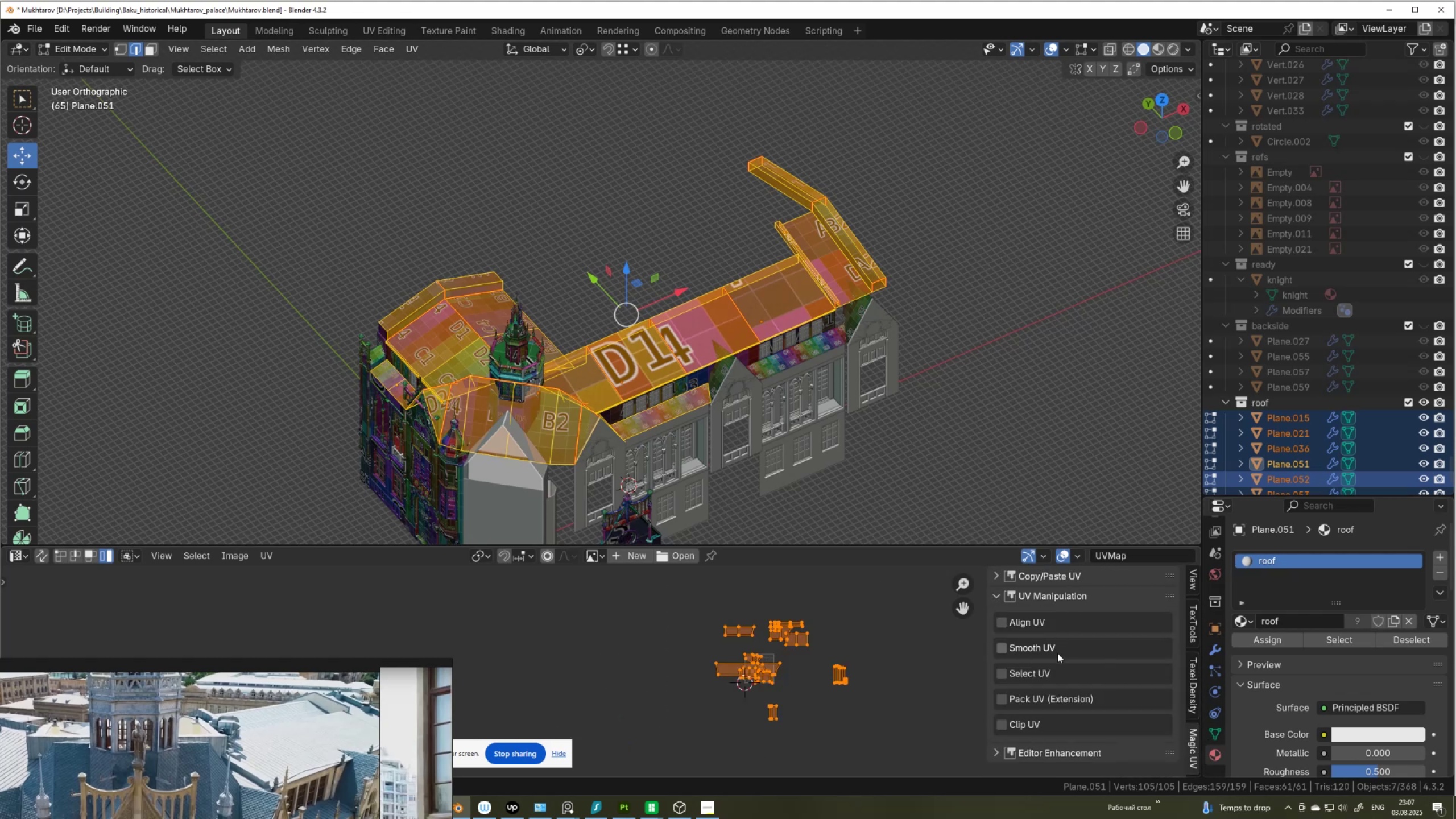 
left_click([1054, 700])
 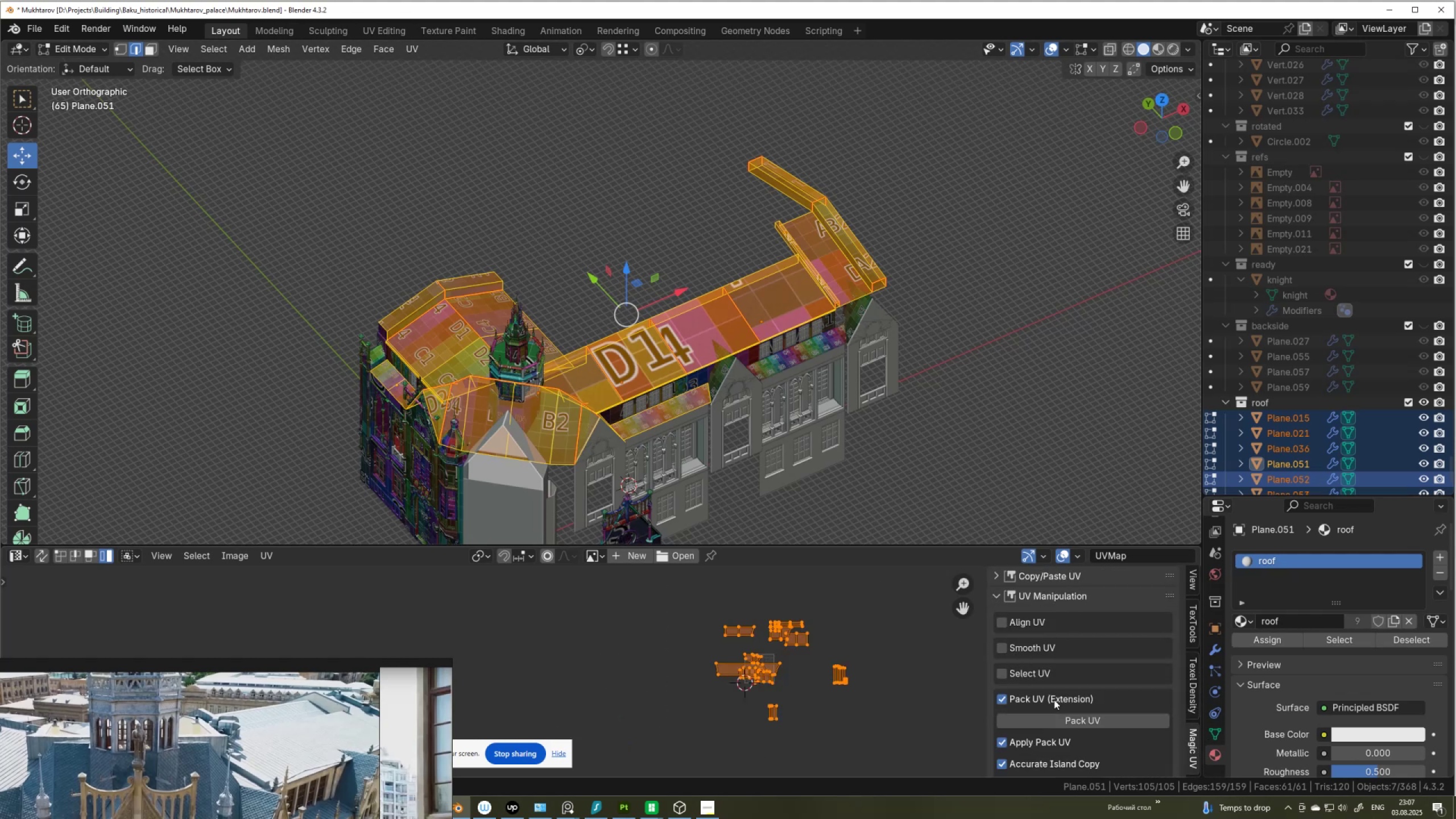 
mouse_move([1054, 708])
 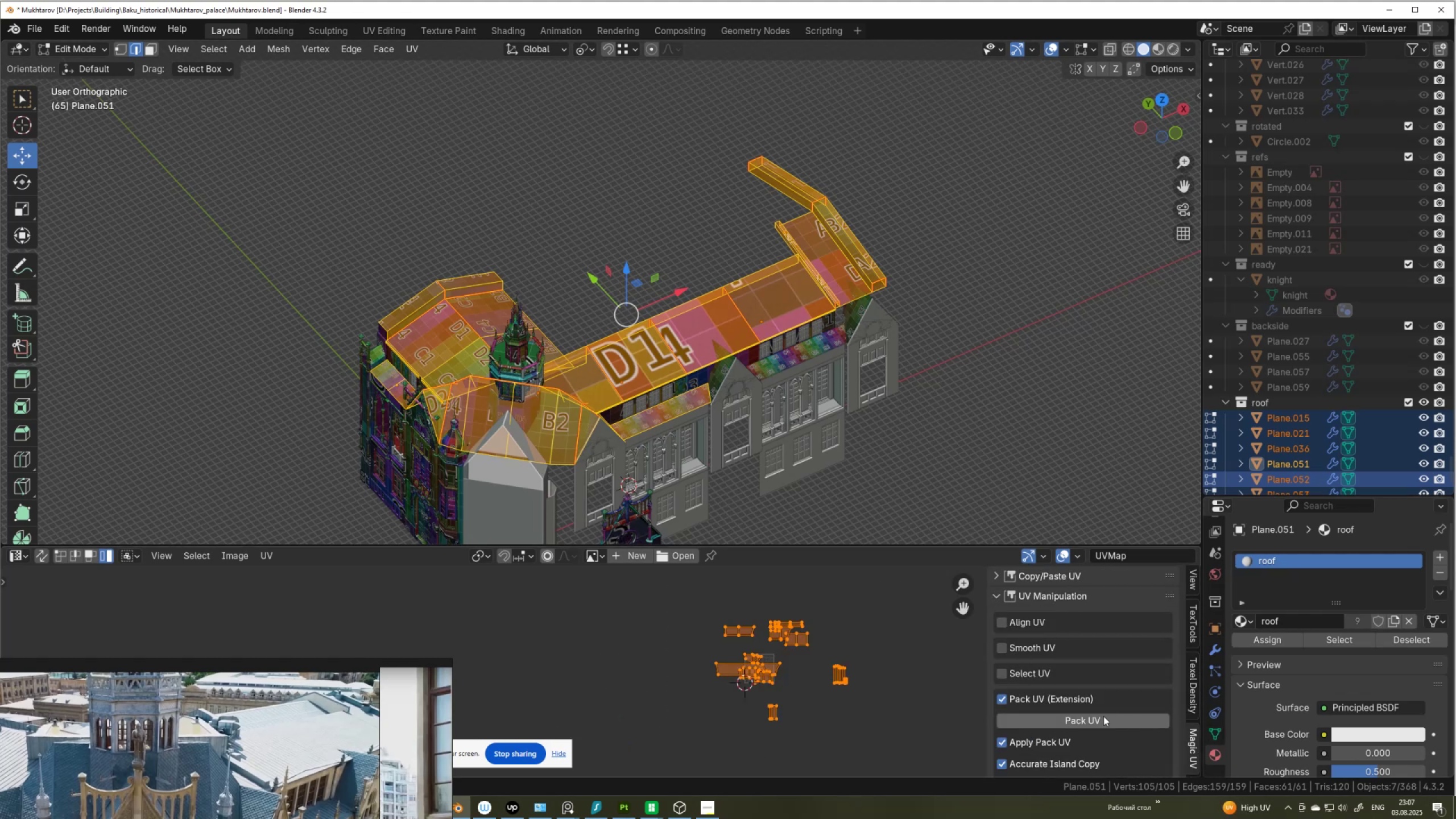 
left_click([1100, 719])
 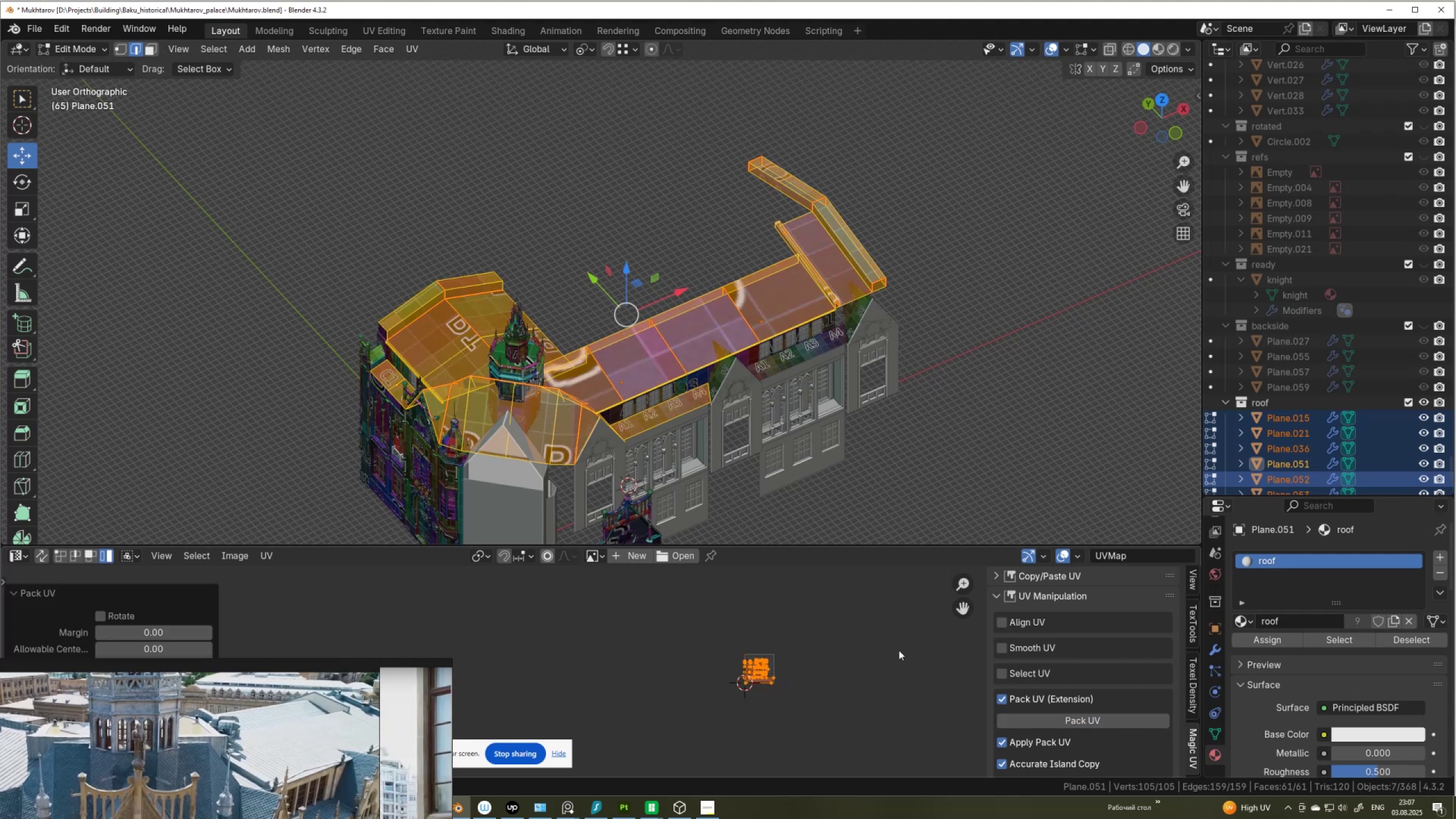 
scroll: coordinate [904, 659], scroll_direction: up, amount: 8.0
 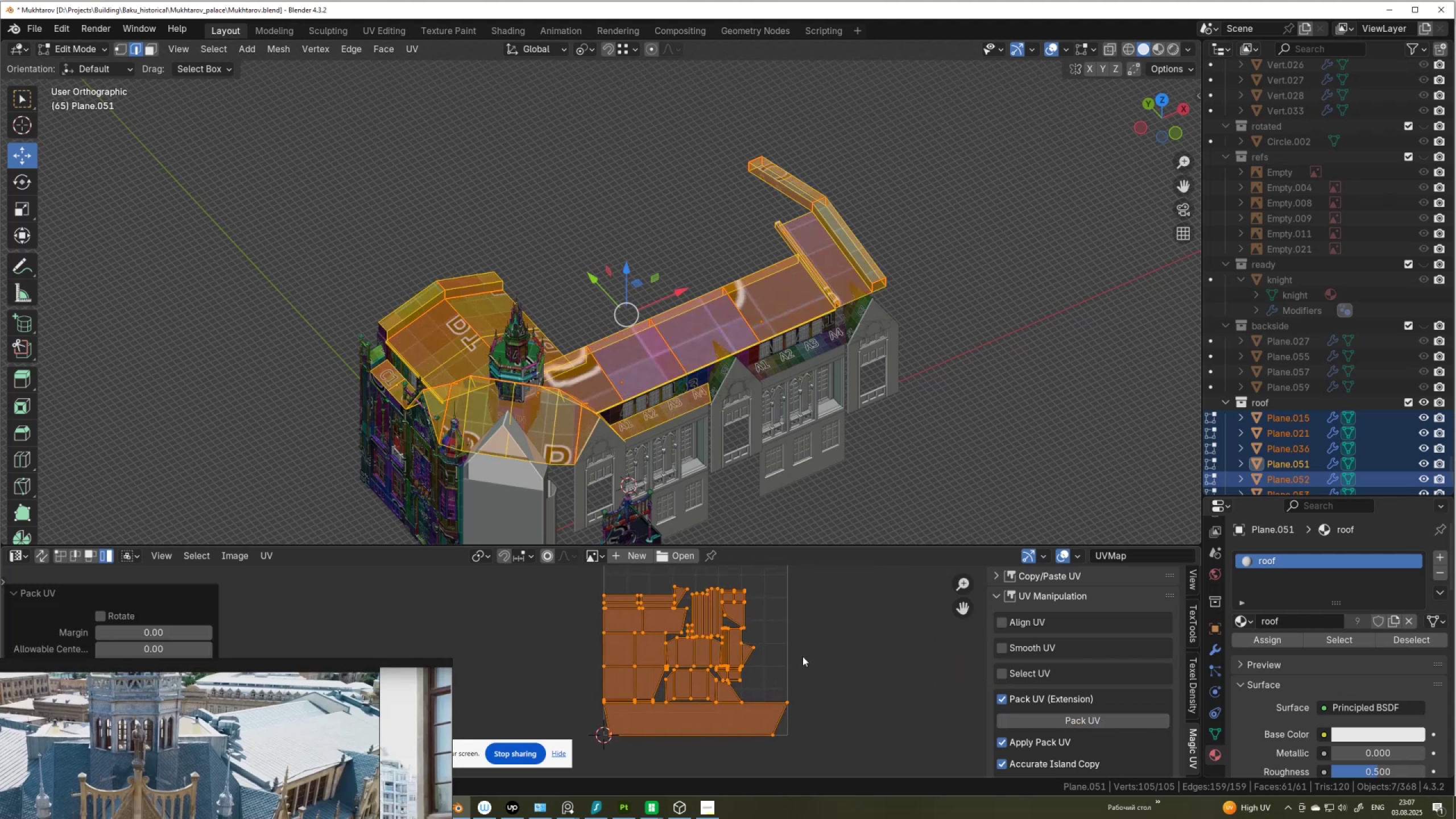 
wait(6.75)
 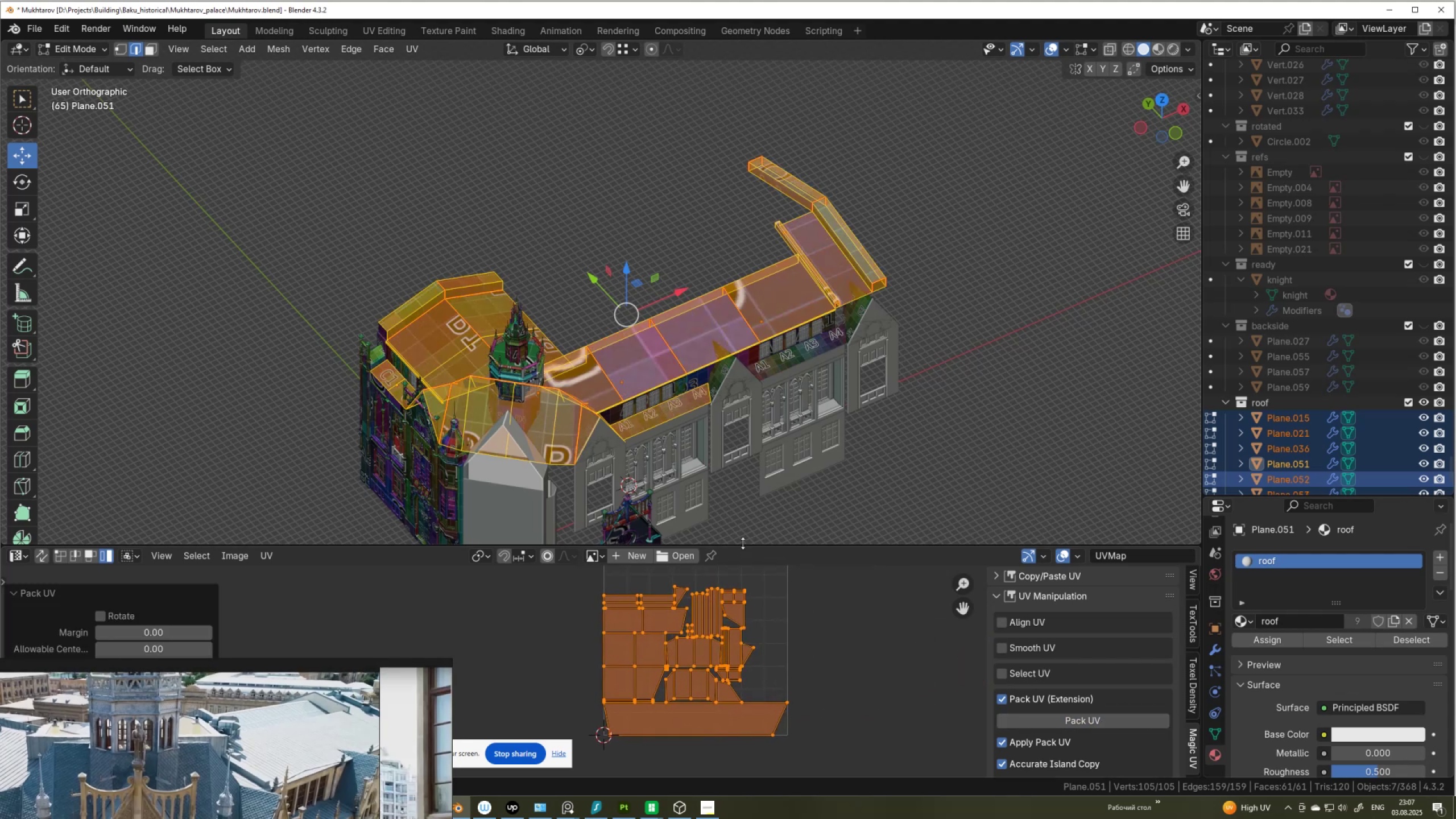 
left_click([264, 557])
 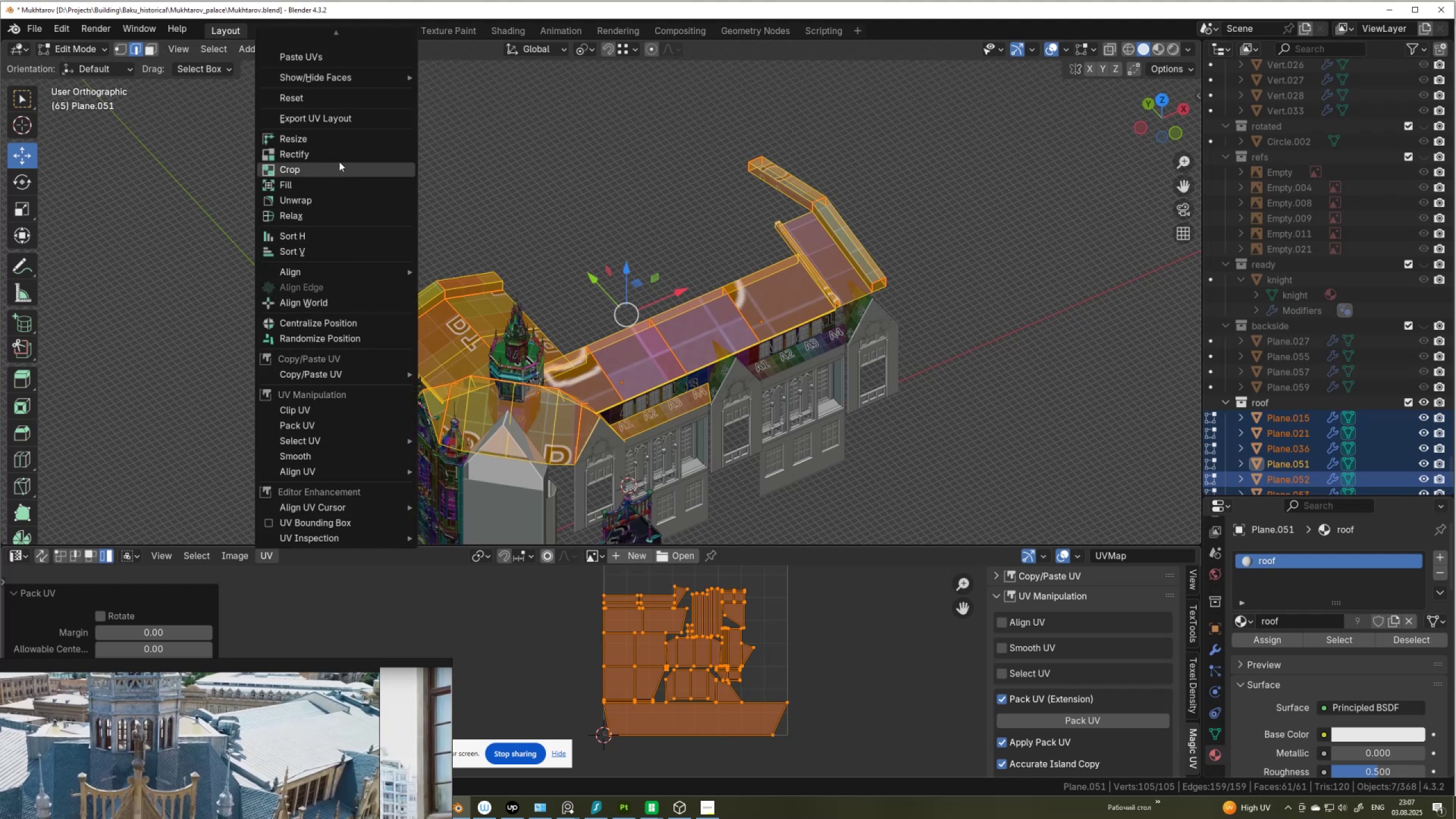 
scroll: coordinate [346, 120], scroll_direction: up, amount: 13.0
 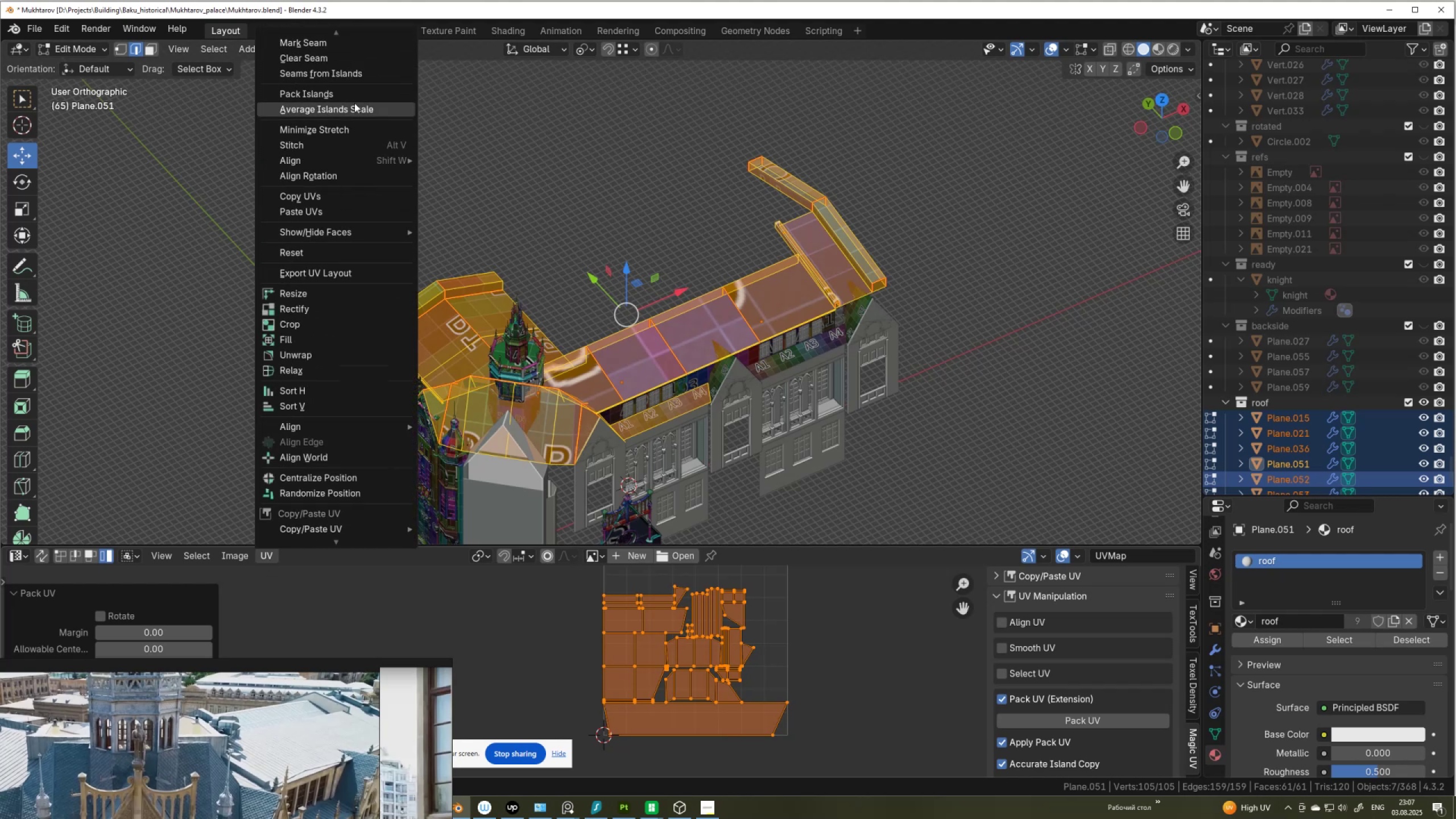 
left_click([355, 103])
 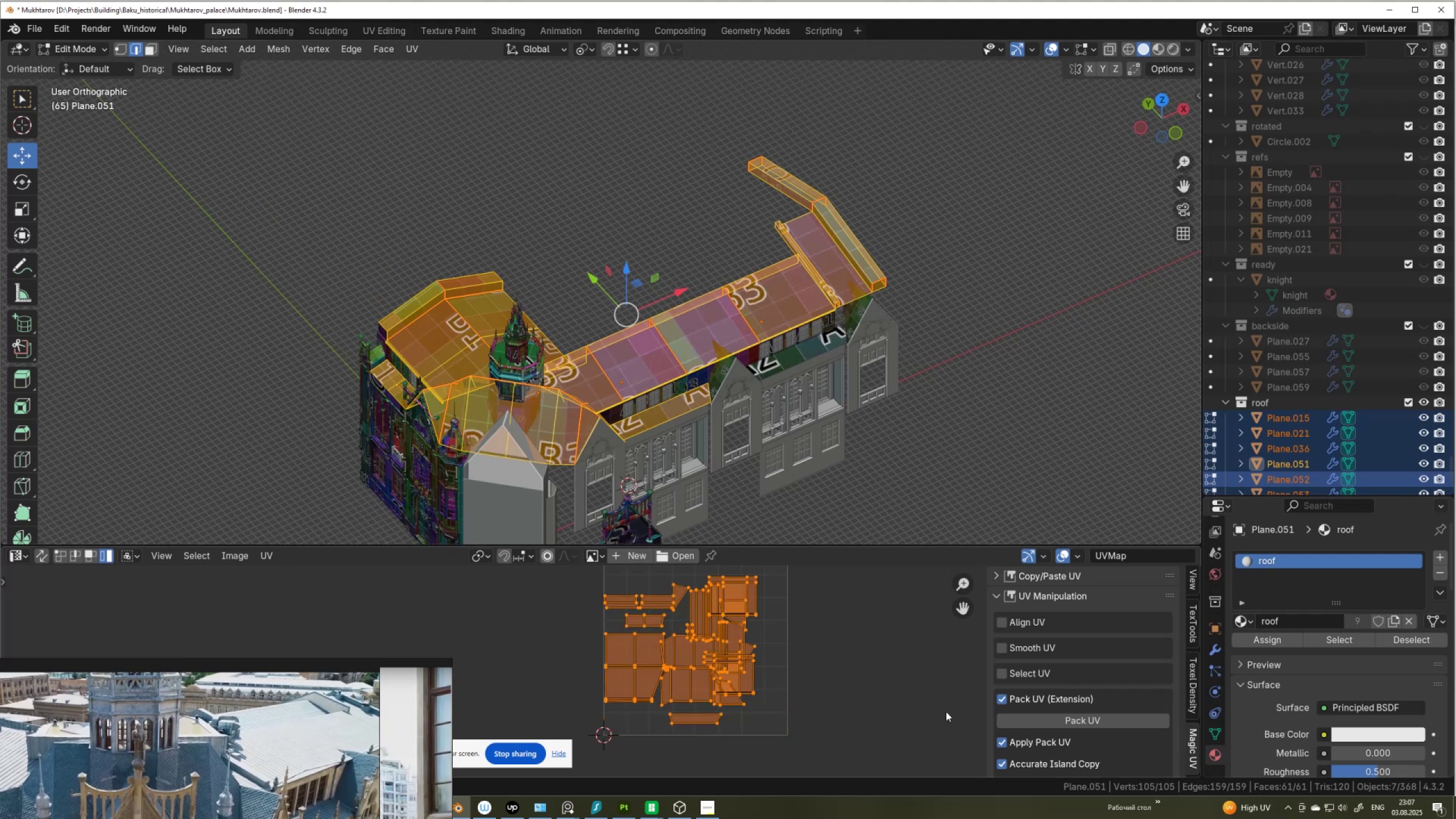 
left_click([1049, 719])
 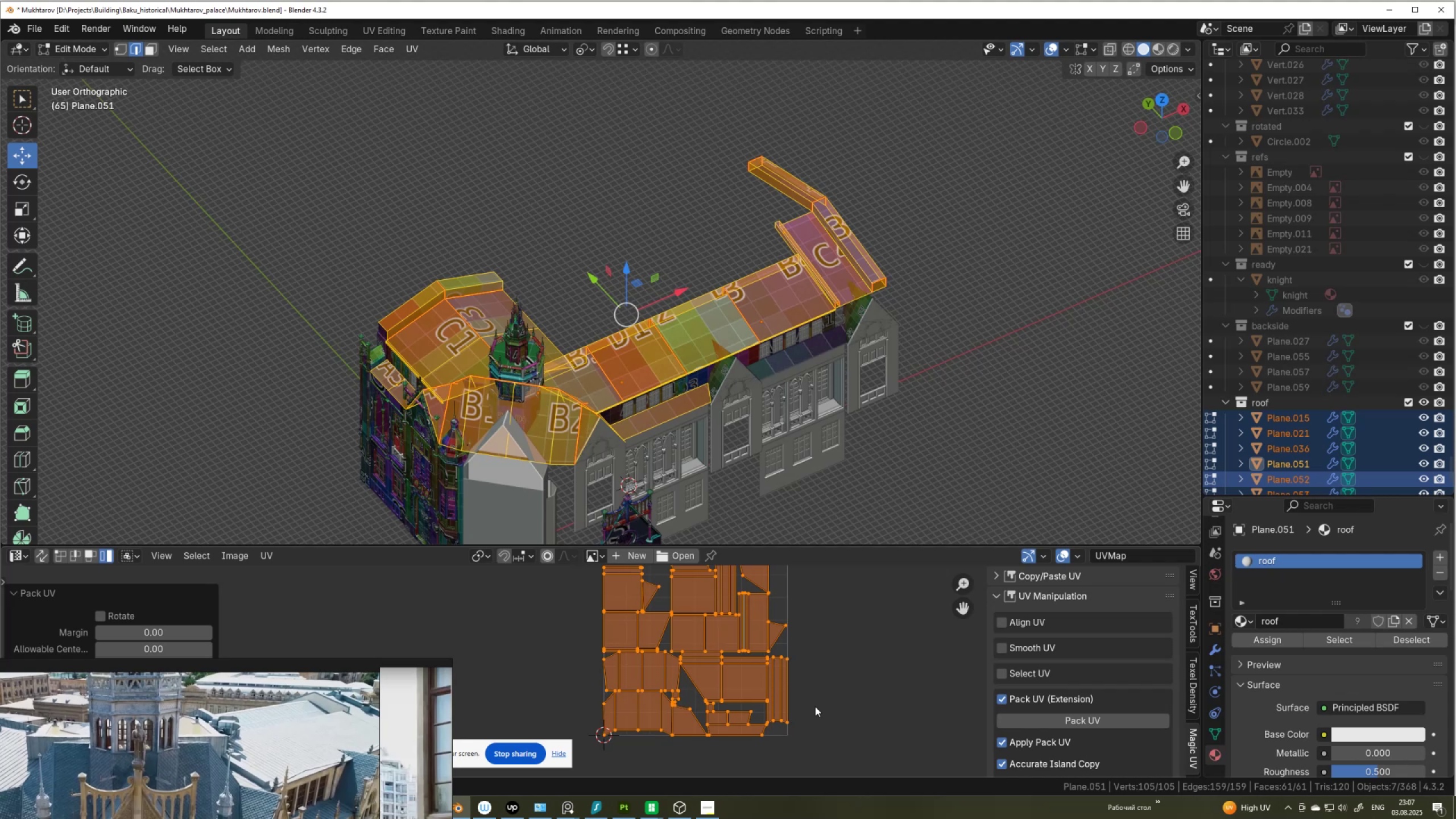 
wait(5.51)
 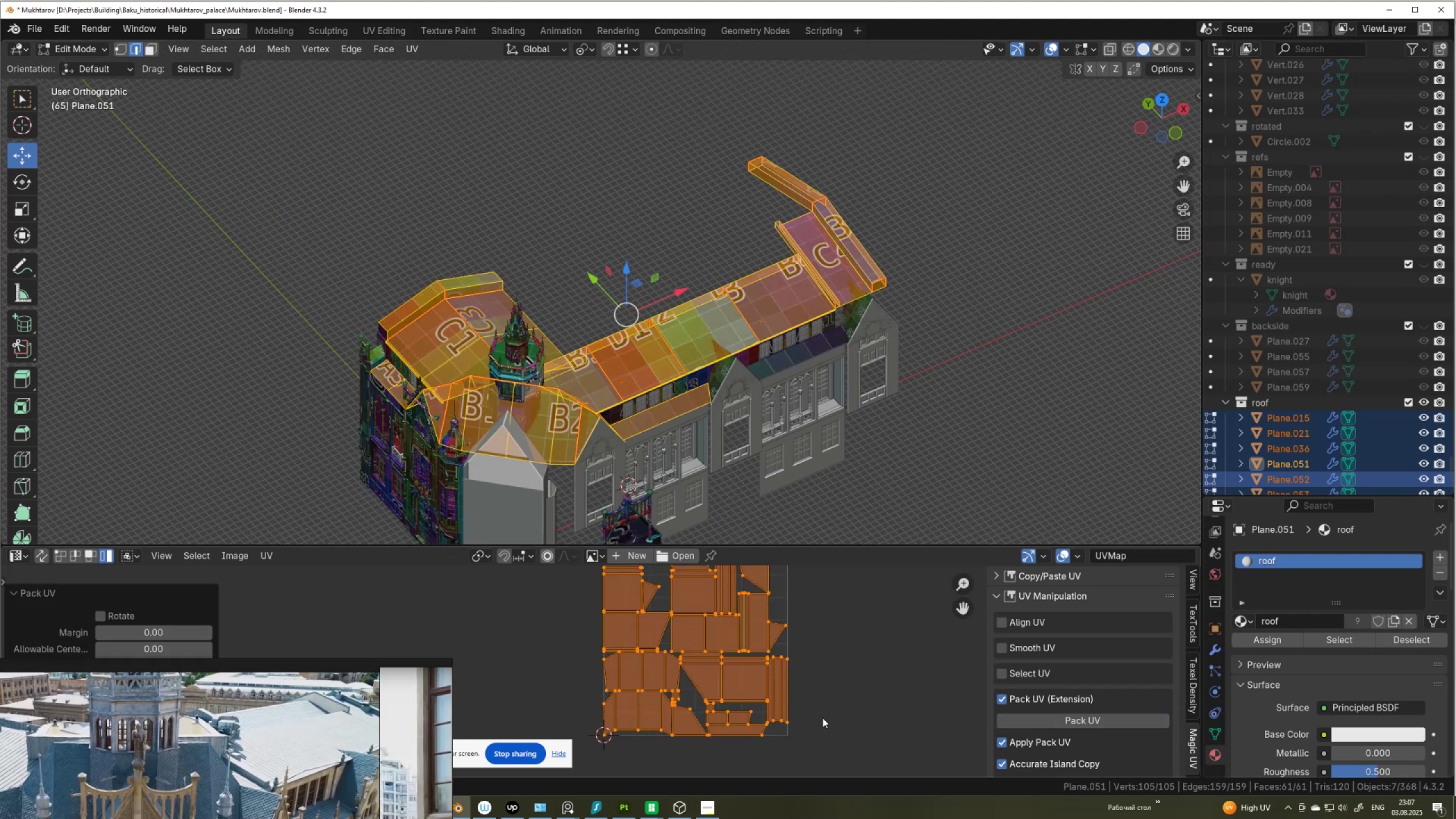 
scroll: coordinate [711, 689], scroll_direction: up, amount: 6.0
 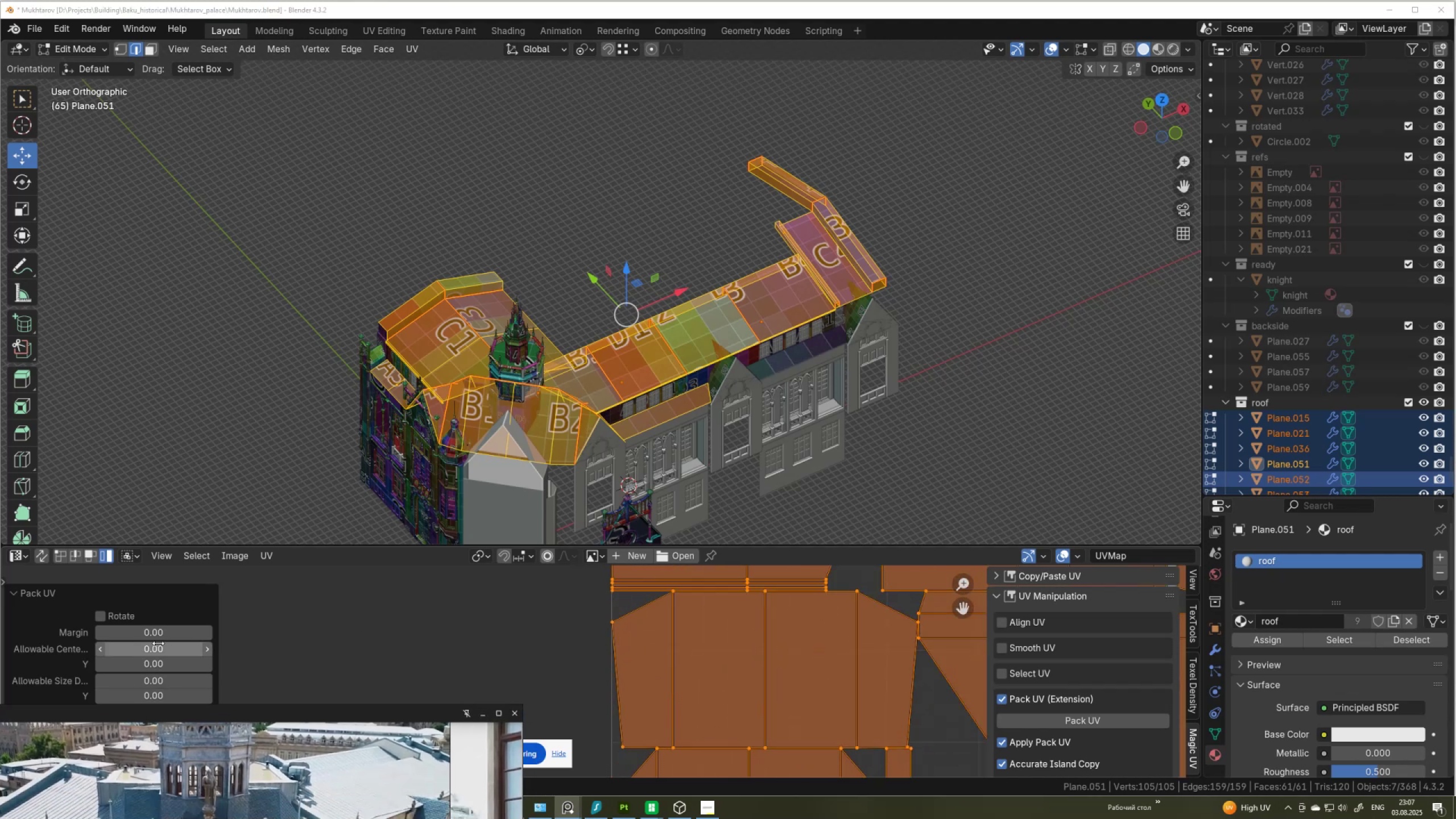 
double_click([146, 632])
 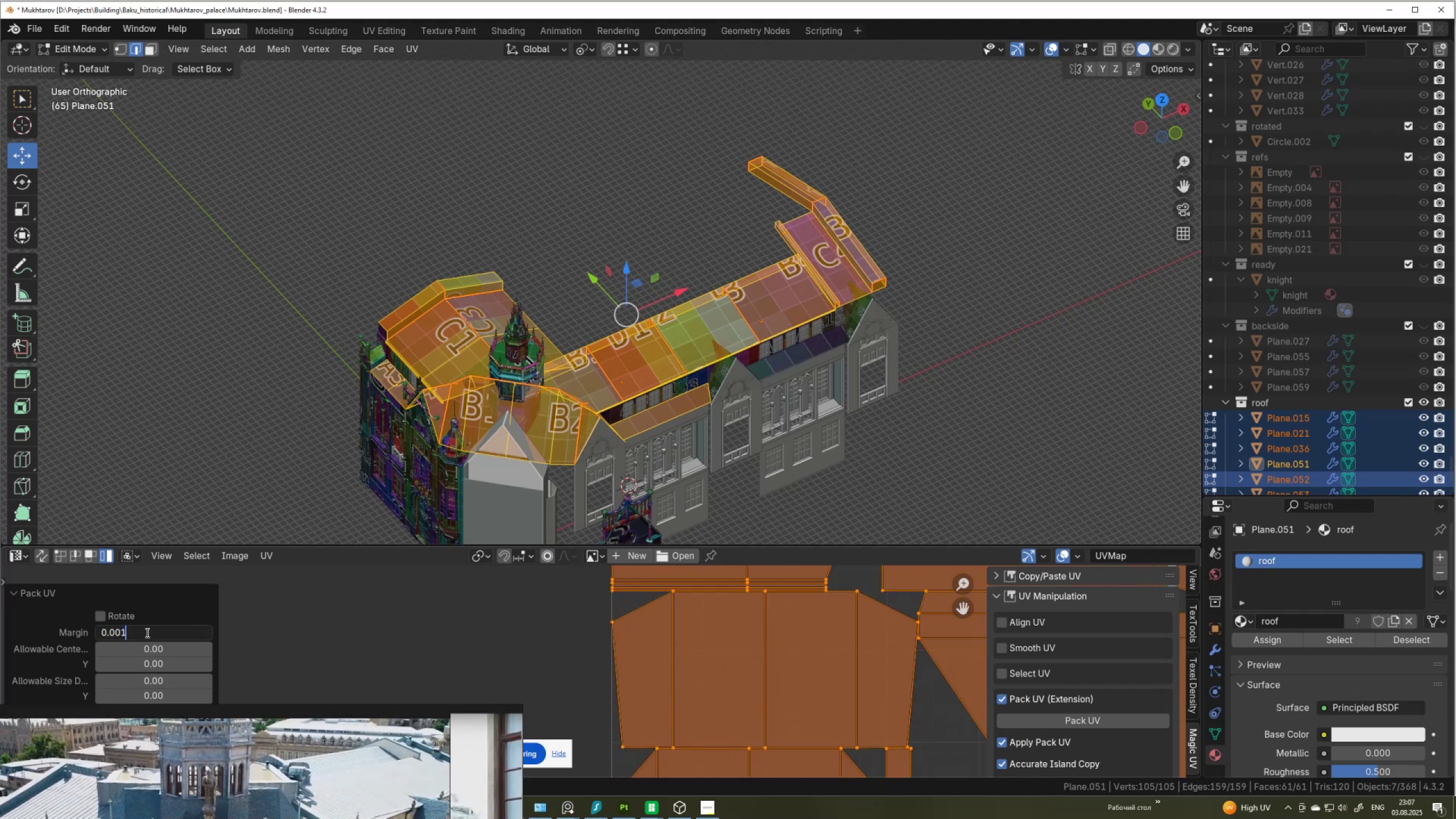 
key(Backspace)
 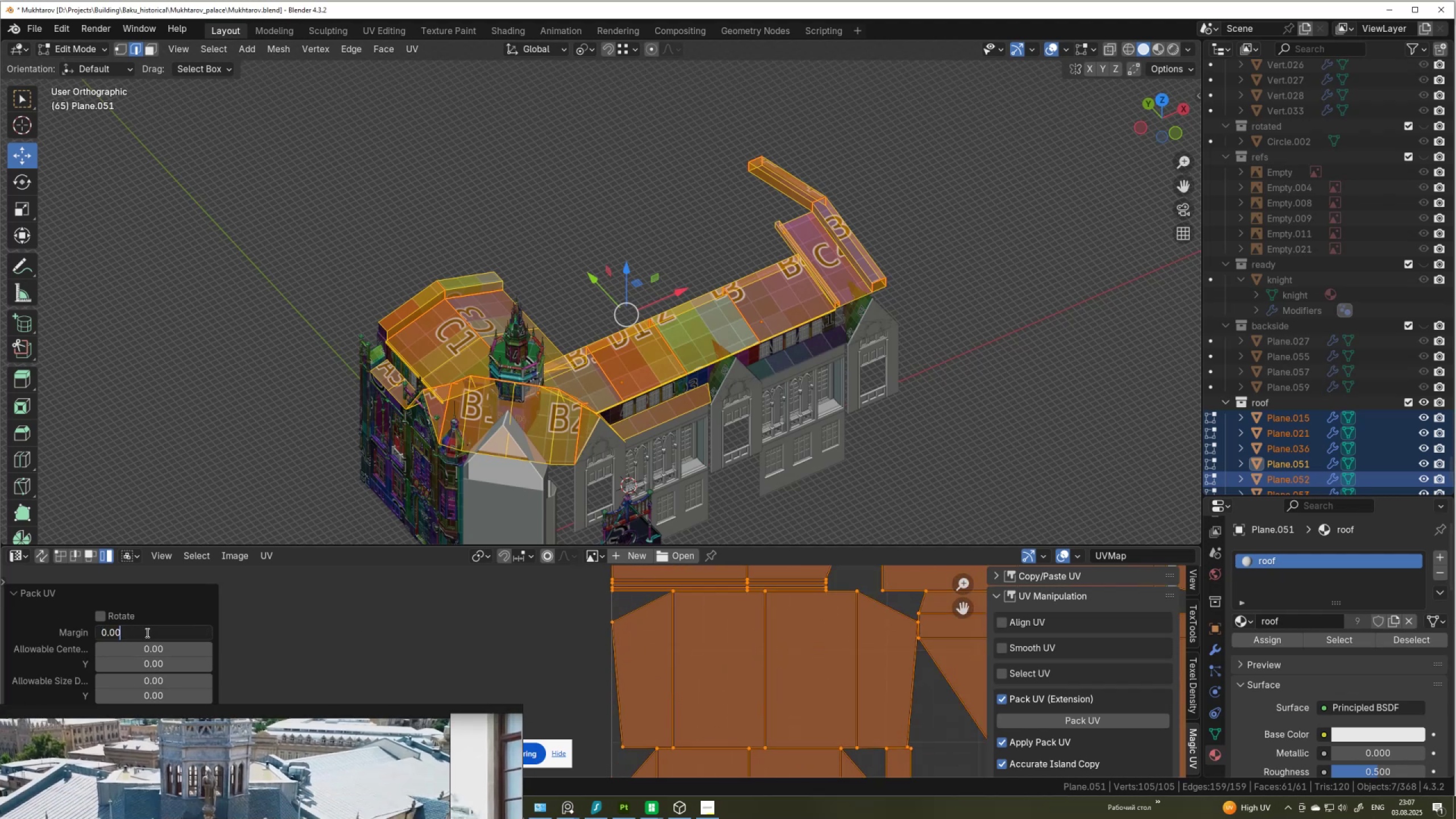 
key(Backspace)
 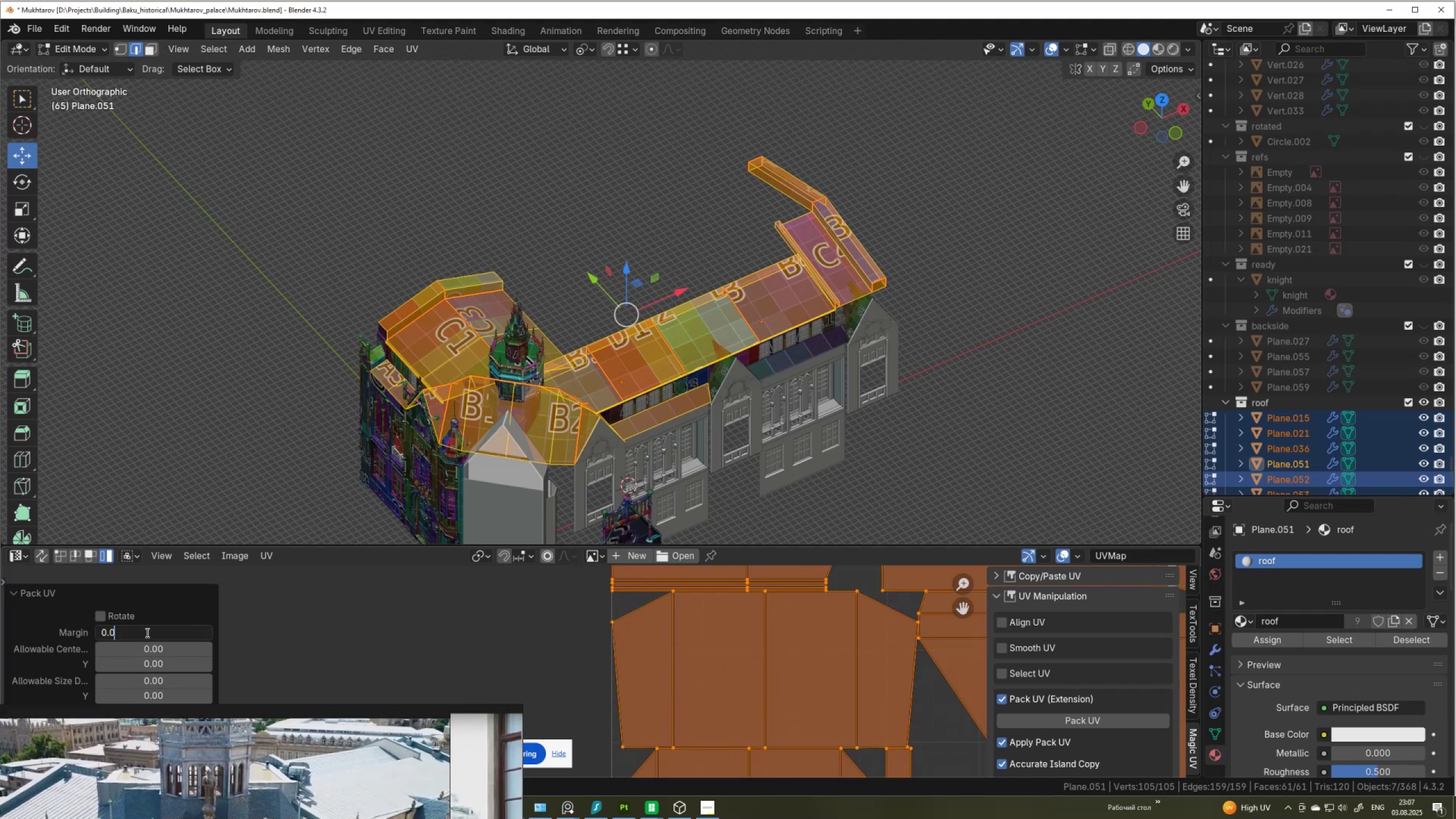 
key(Numpad1)
 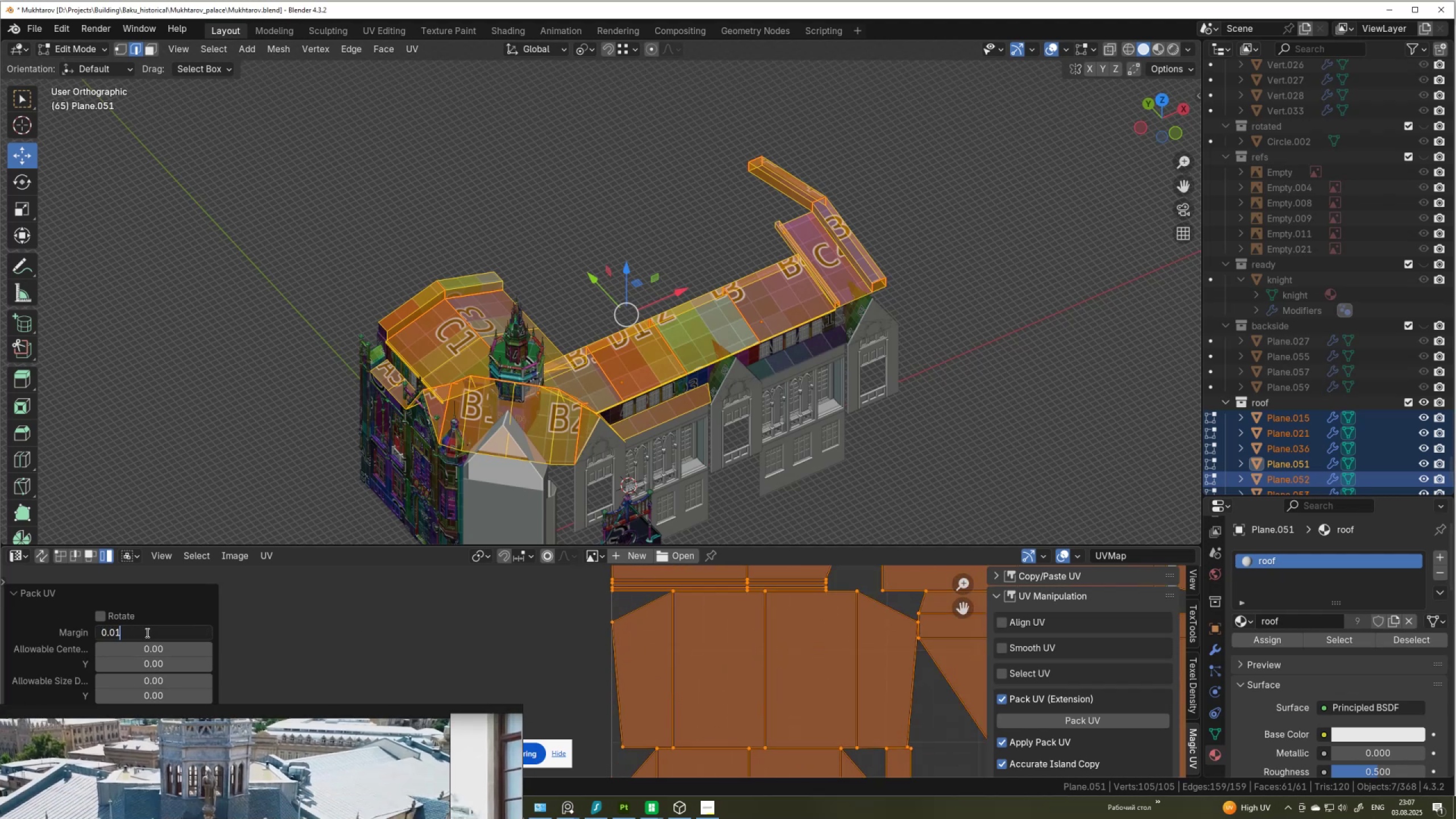 
key(NumpadEnter)
 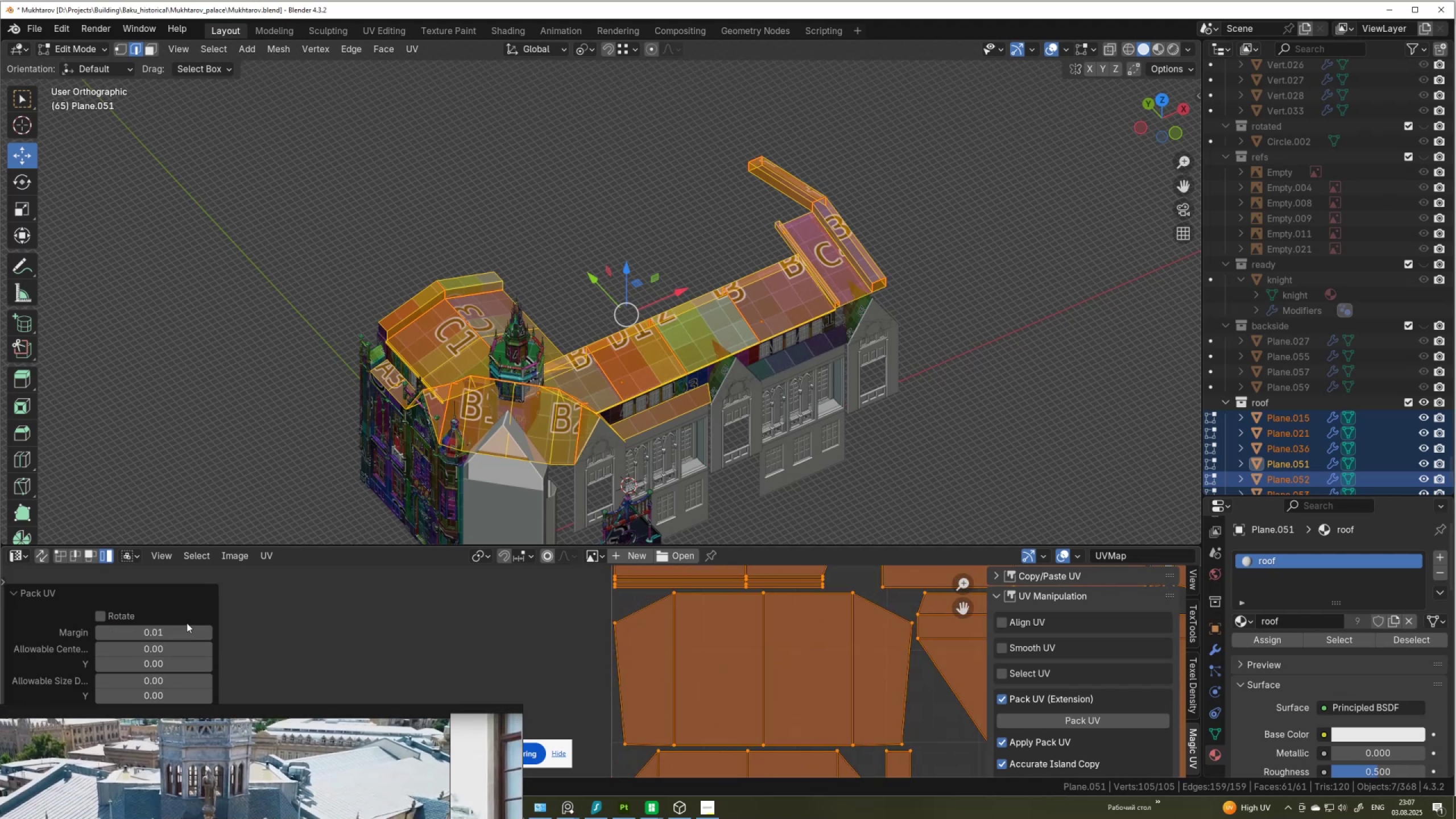 
scroll: coordinate [683, 659], scroll_direction: down, amount: 3.0
 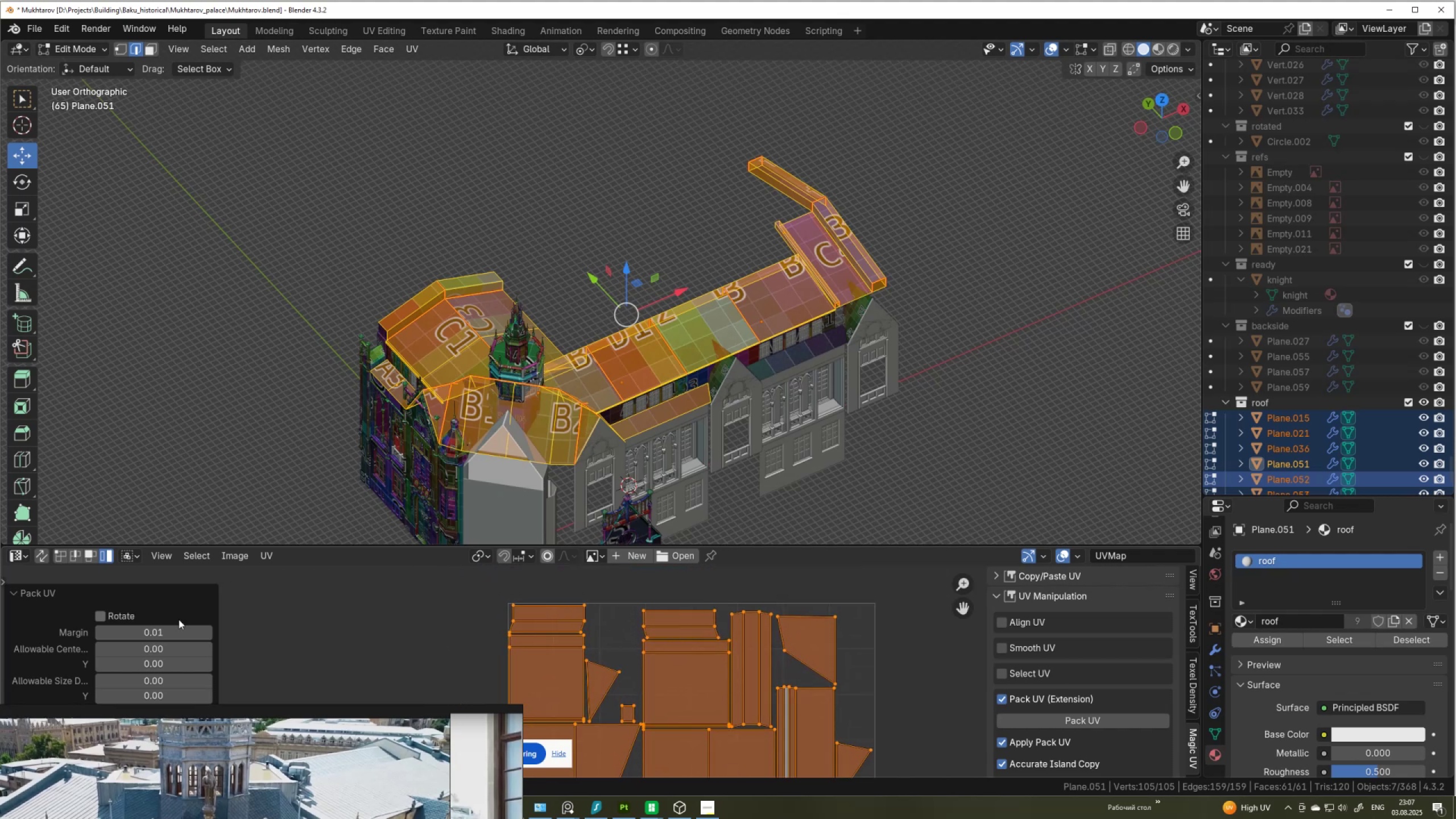 
double_click([160, 629])
 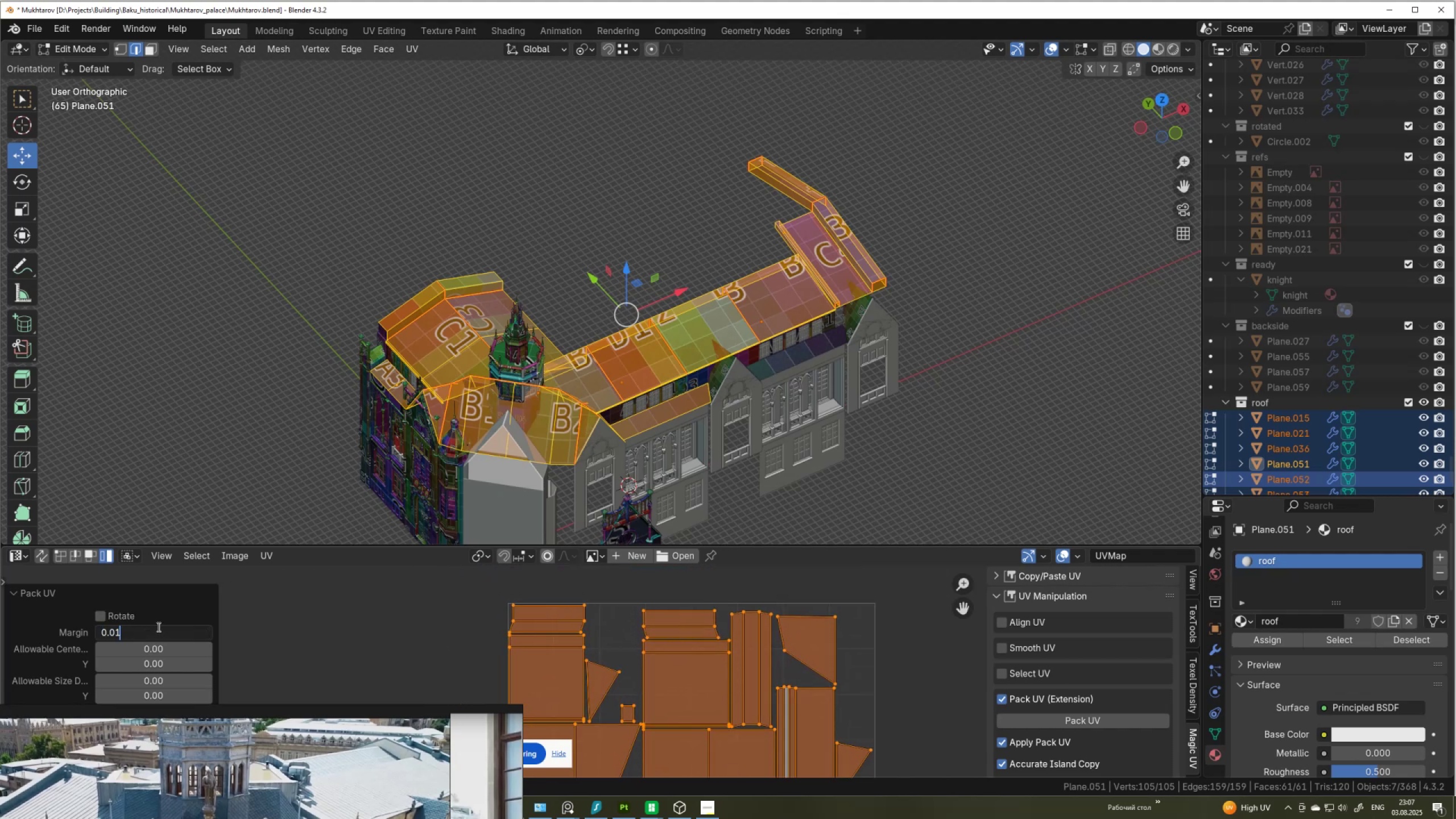 
key(Backspace)
 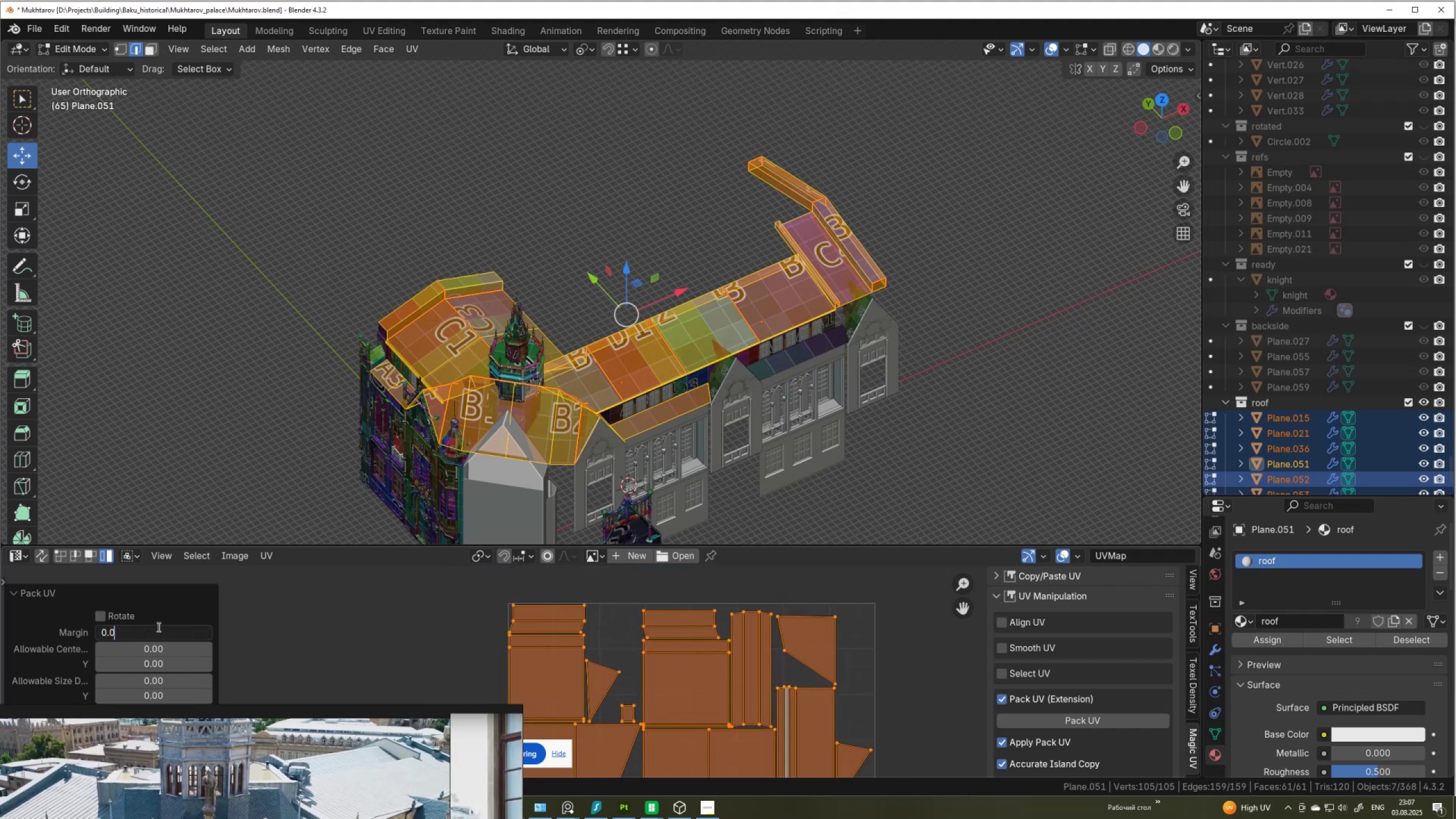 
key(Numpad0)
 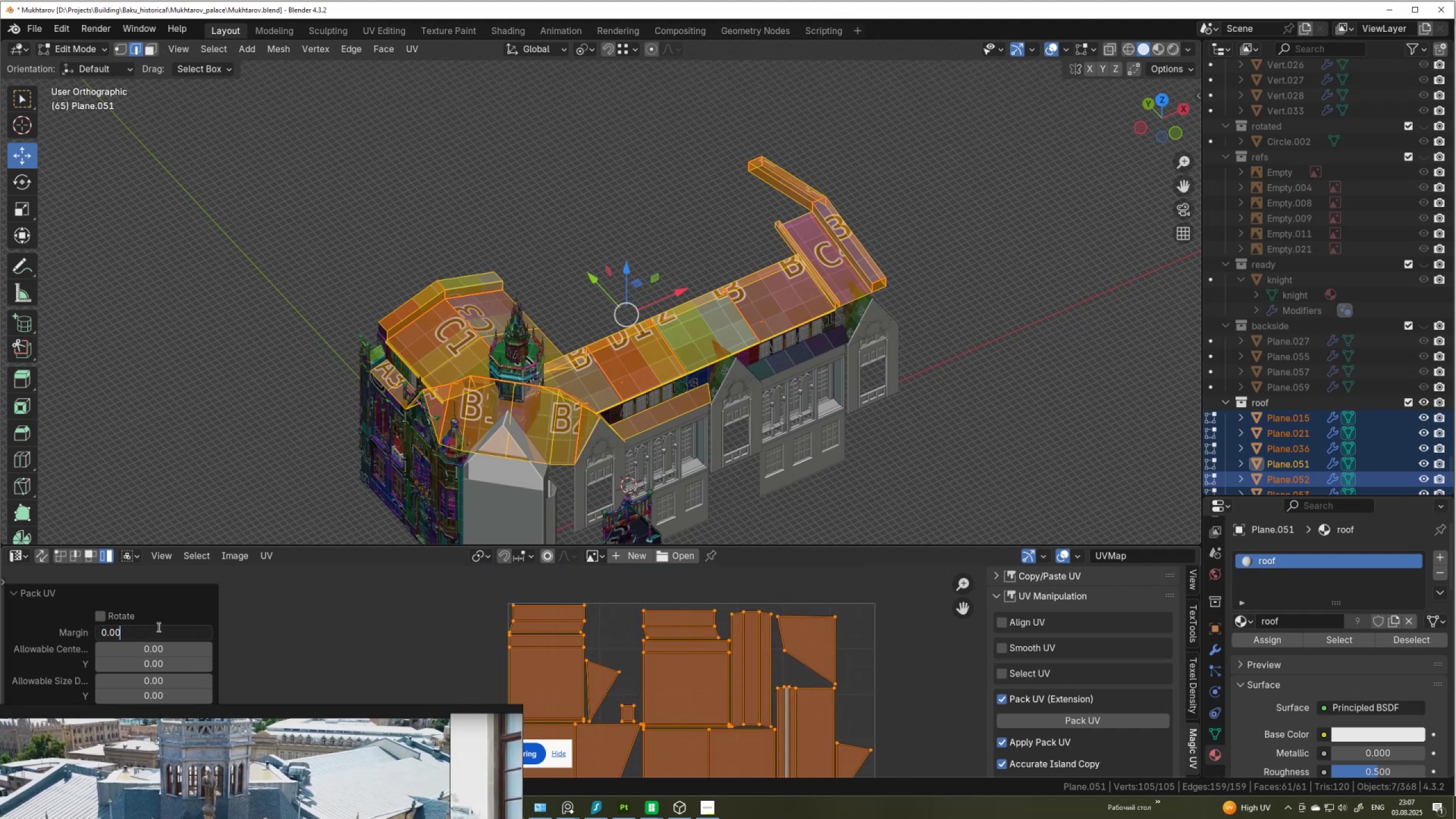 
key(Numpad5)
 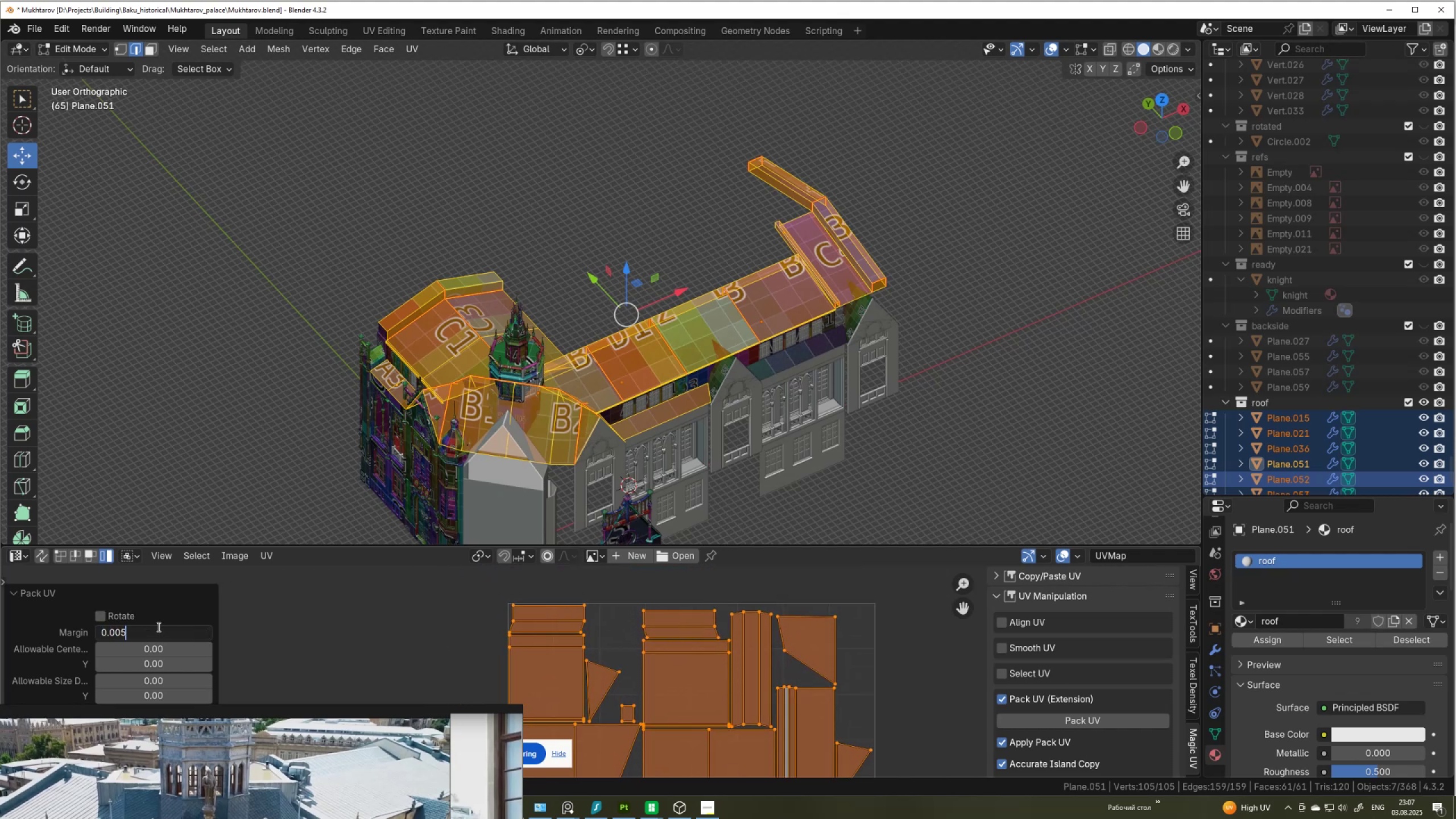 
key(NumpadEnter)
 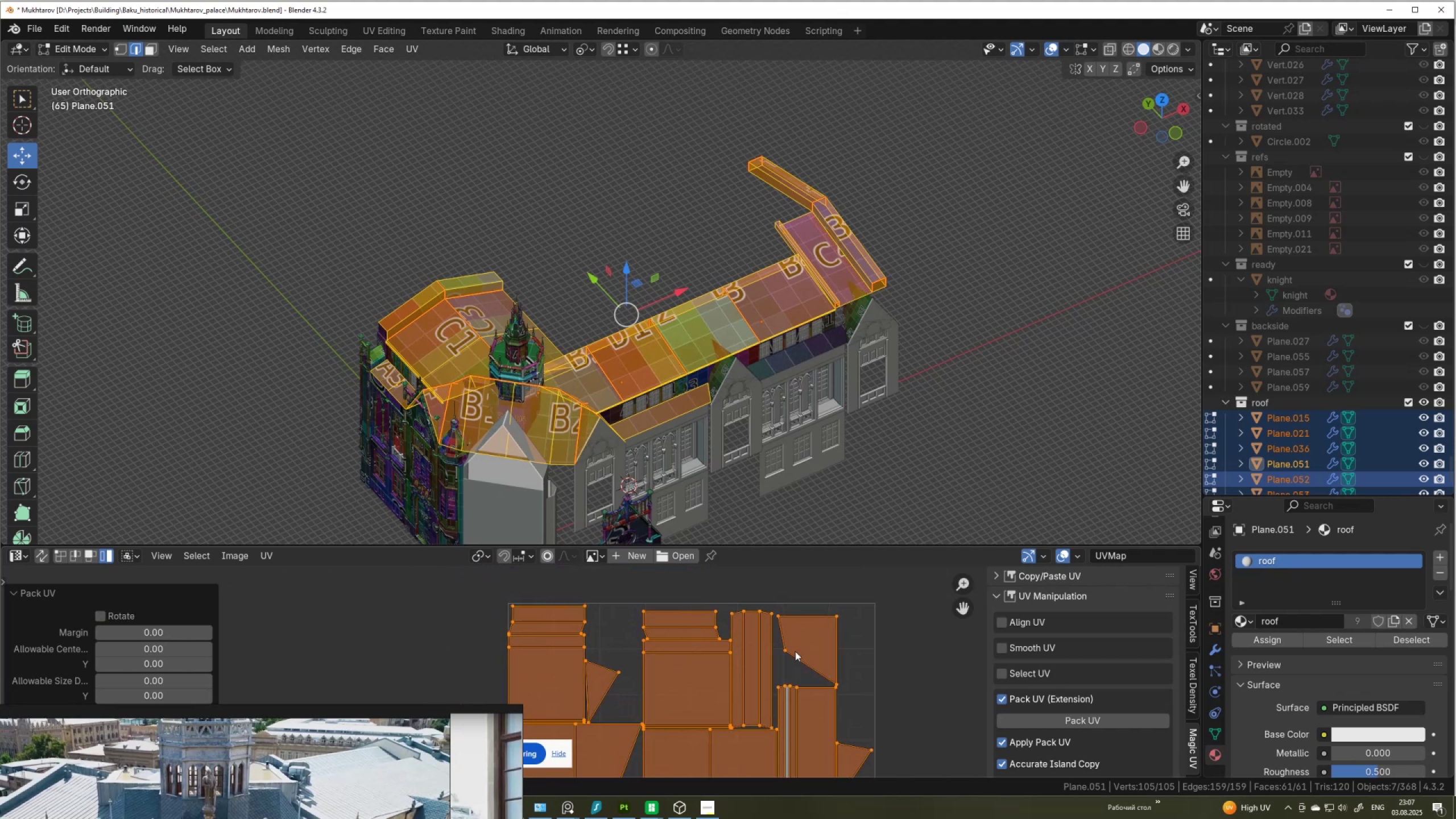 
scroll: coordinate [805, 691], scroll_direction: up, amount: 6.0
 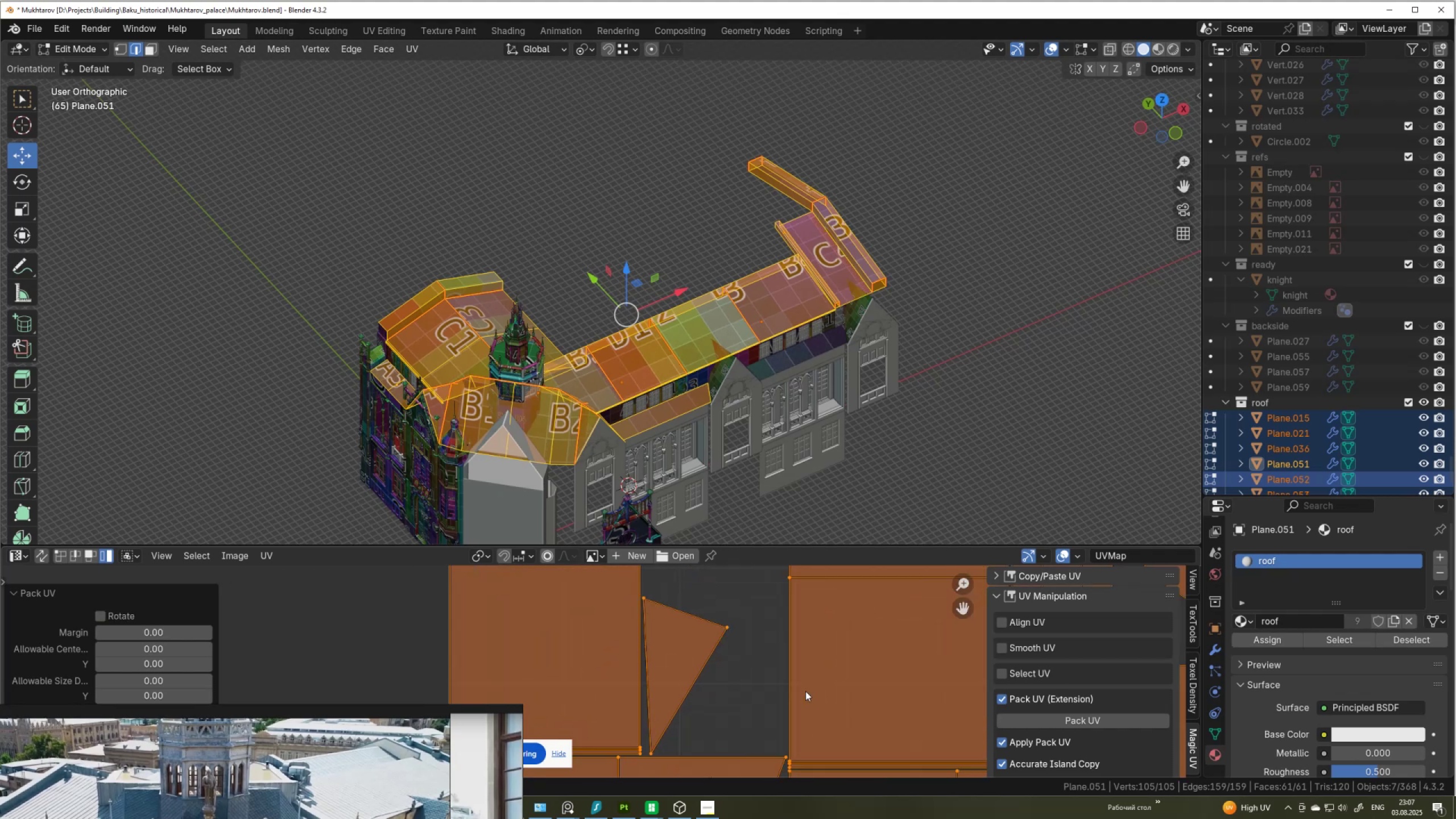 
scroll: coordinate [805, 691], scroll_direction: down, amount: 4.0
 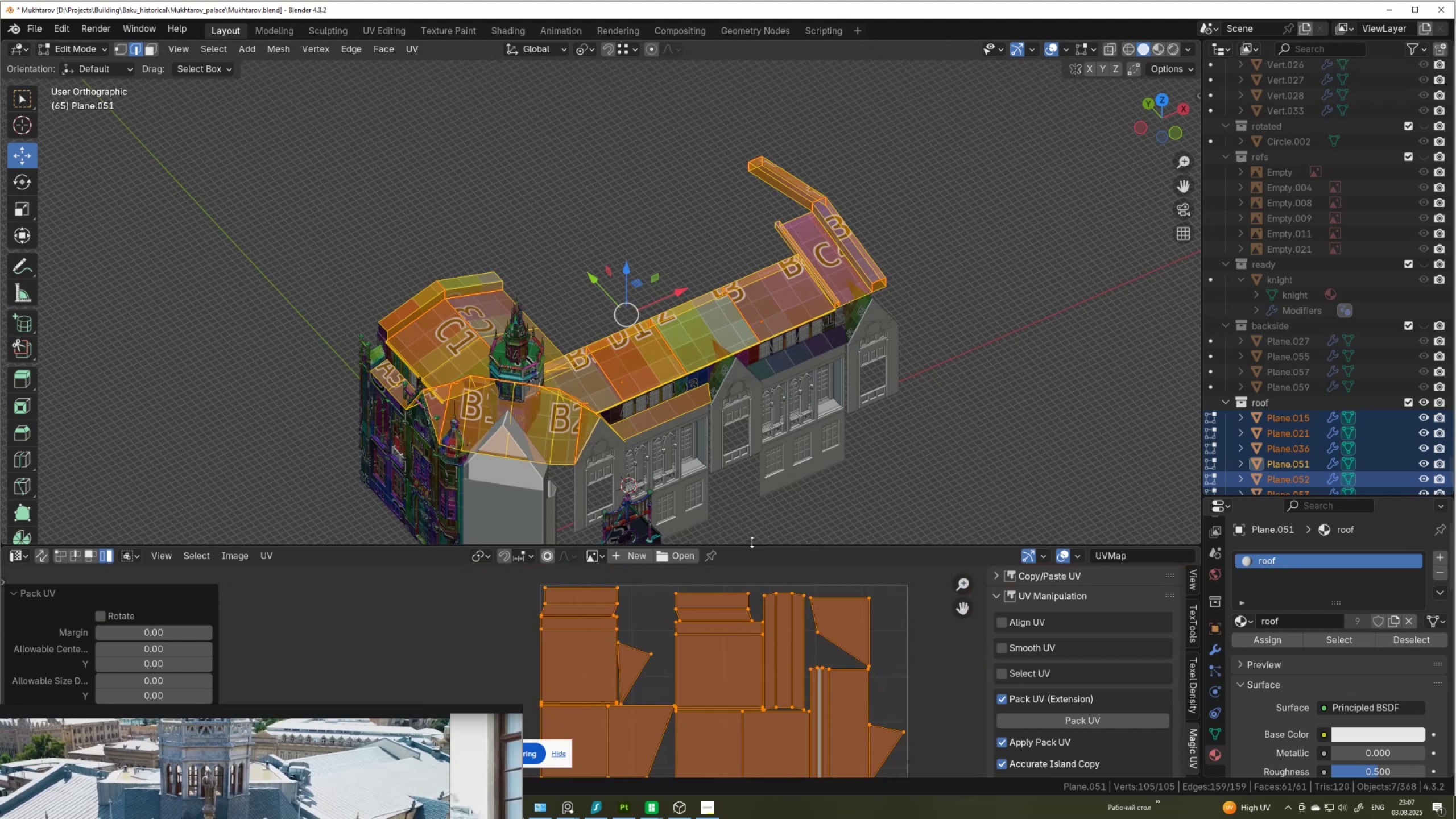 
left_click_drag(start_coordinate=[752, 542], to_coordinate=[784, 371])
 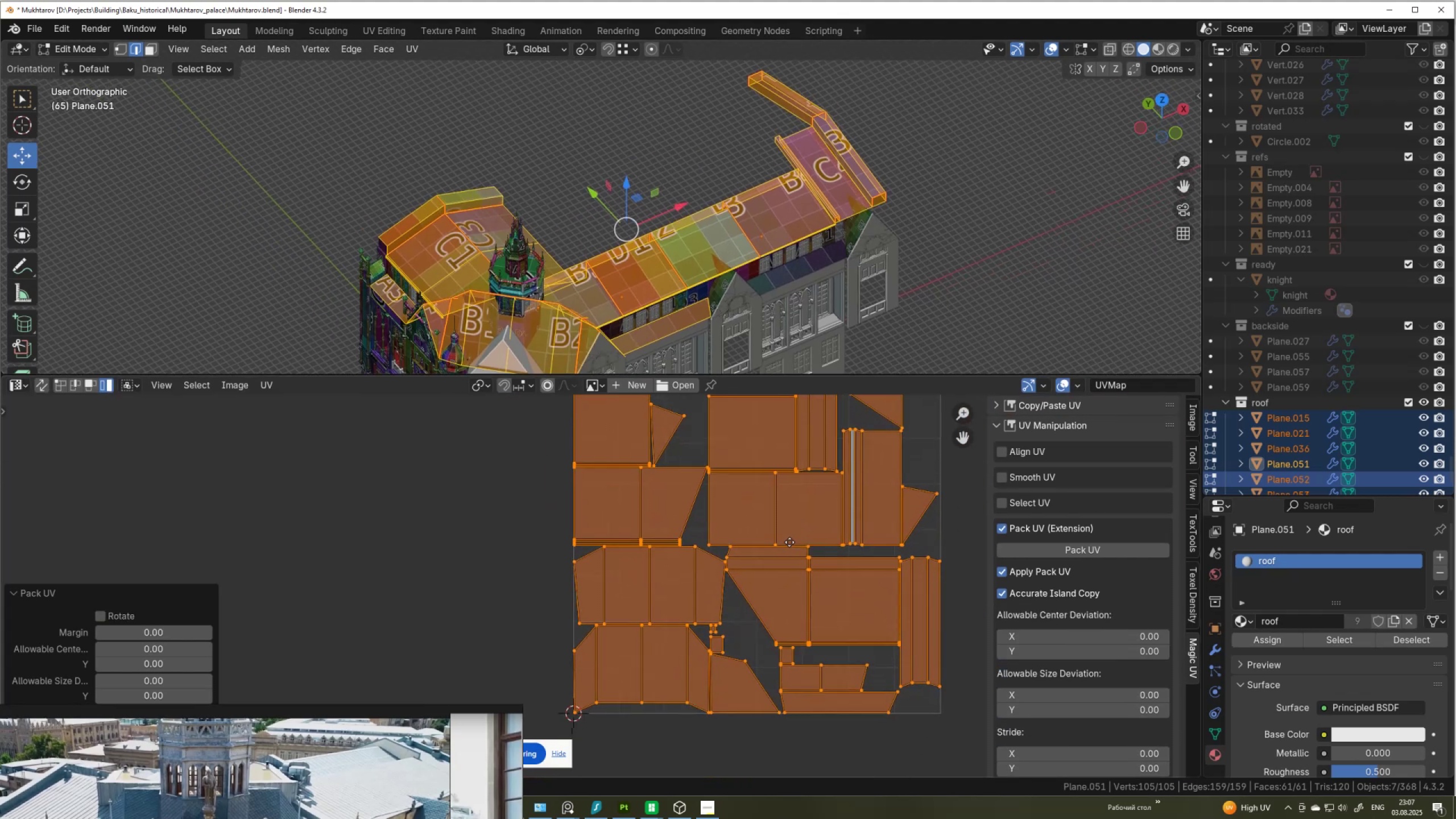 
scroll: coordinate [791, 552], scroll_direction: up, amount: 5.0
 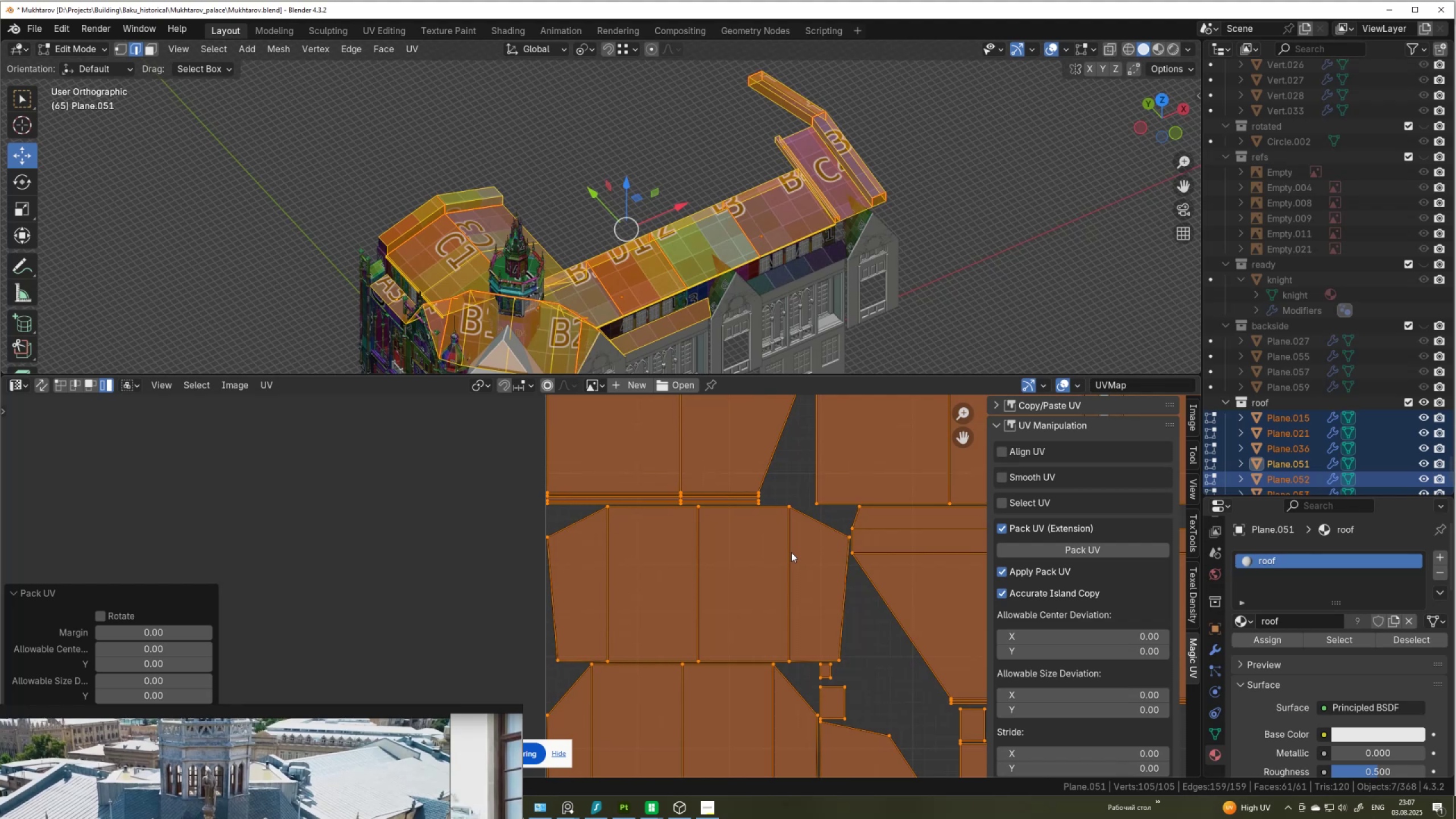 
scroll: coordinate [791, 552], scroll_direction: down, amount: 4.0
 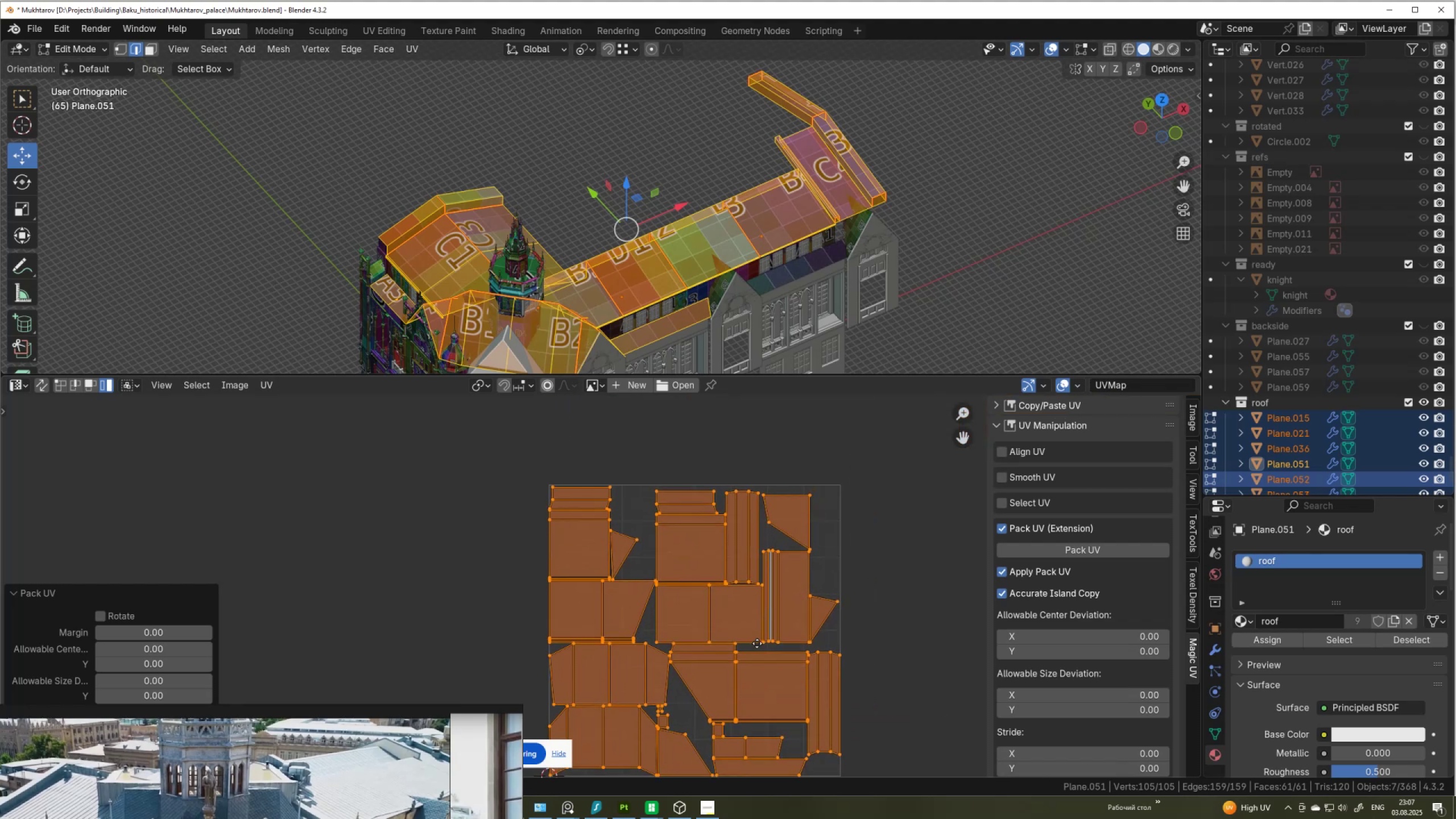 
scroll: coordinate [757, 643], scroll_direction: up, amount: 2.0
 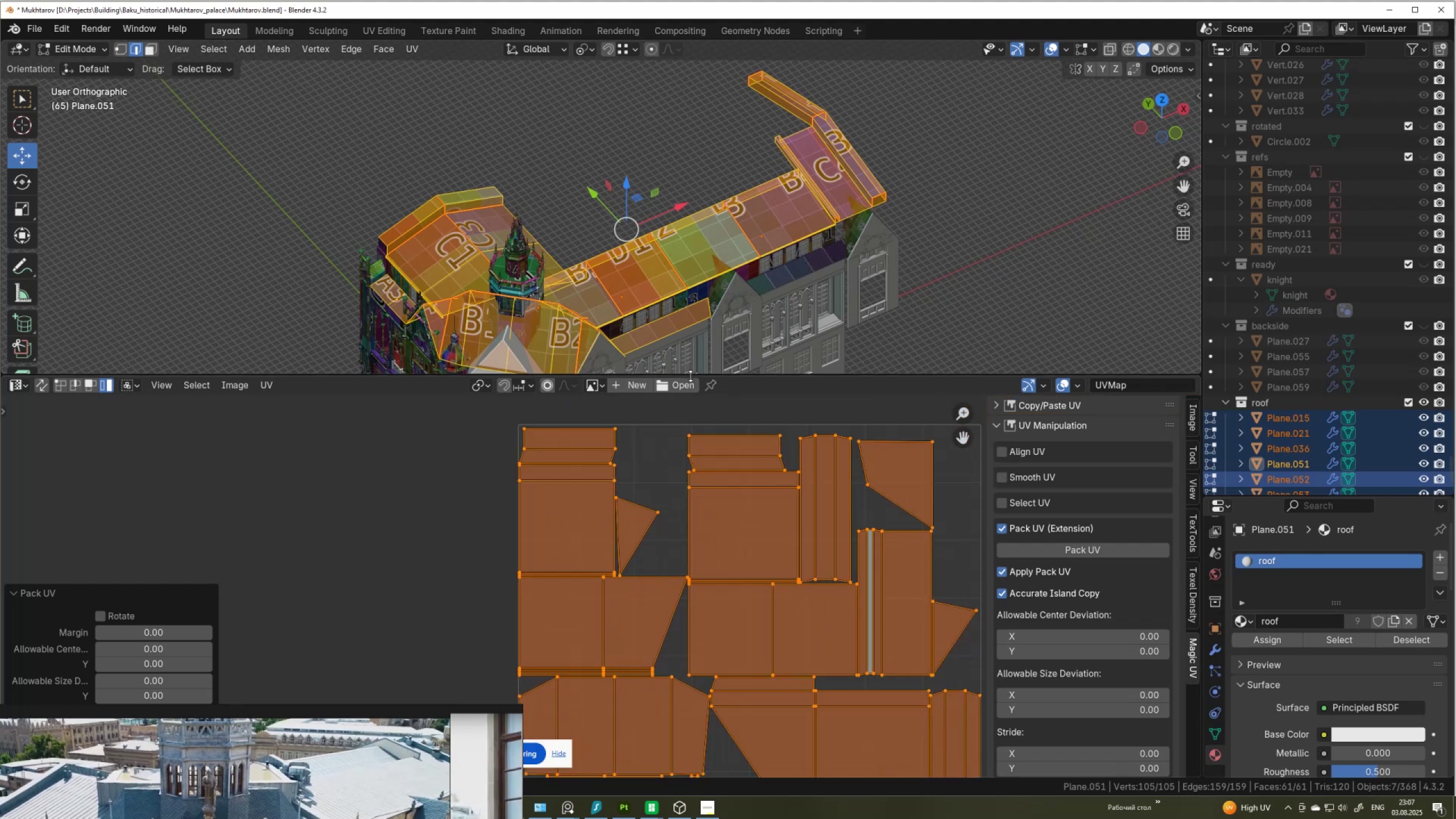 
left_click([690, 376])
 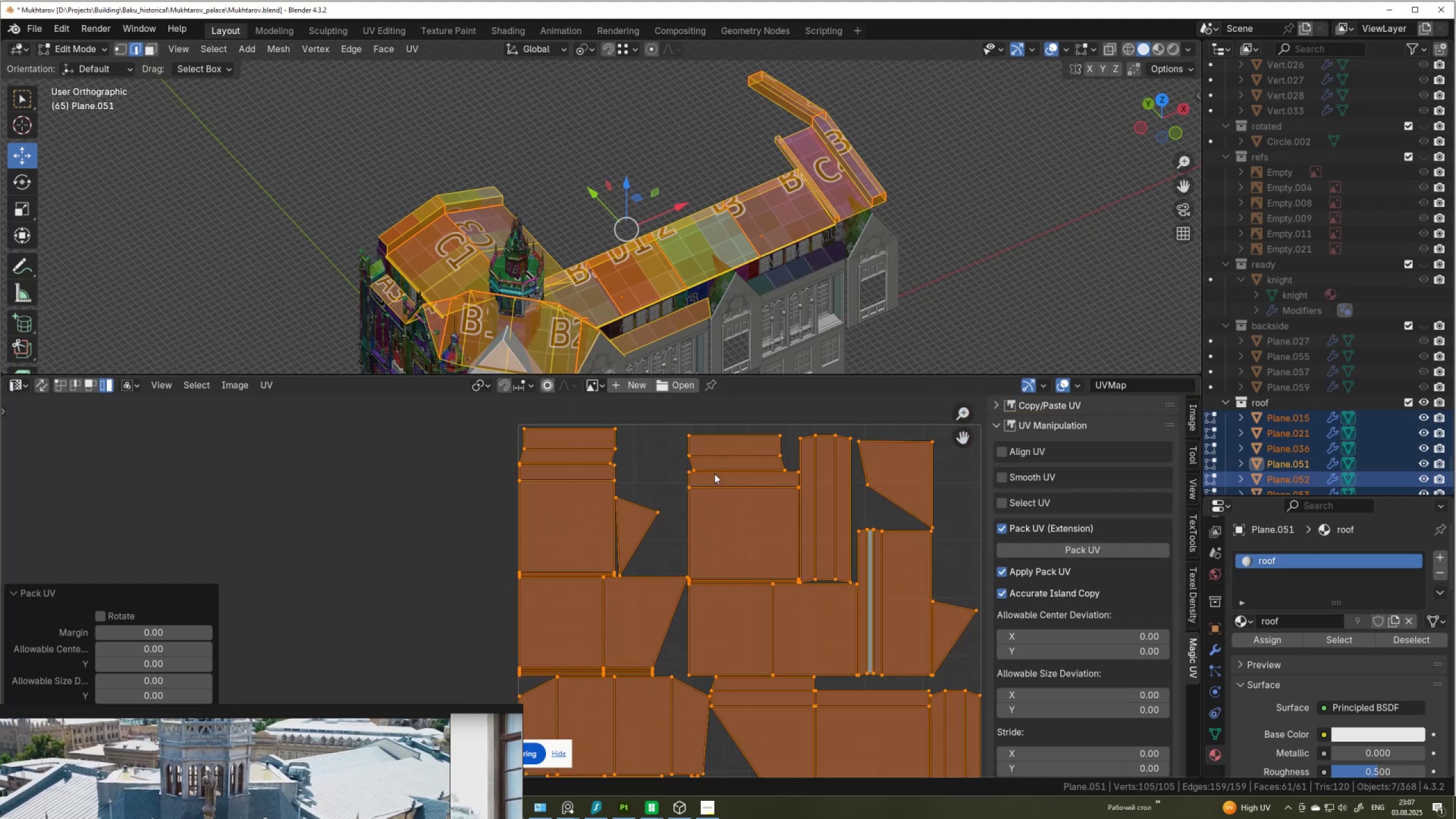 
scroll: coordinate [719, 500], scroll_direction: down, amount: 3.0
 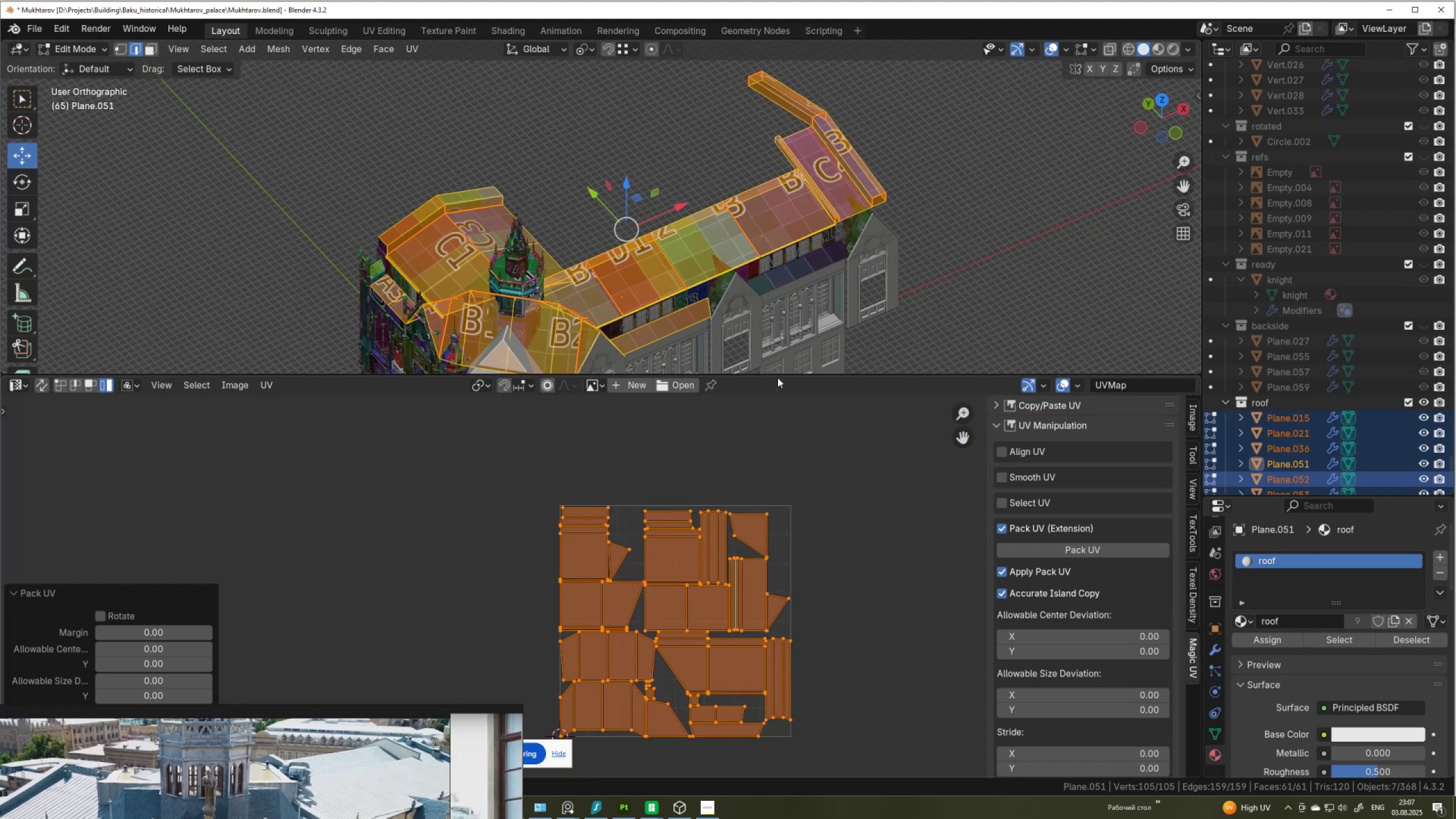 
left_click_drag(start_coordinate=[778, 377], to_coordinate=[779, 609])
 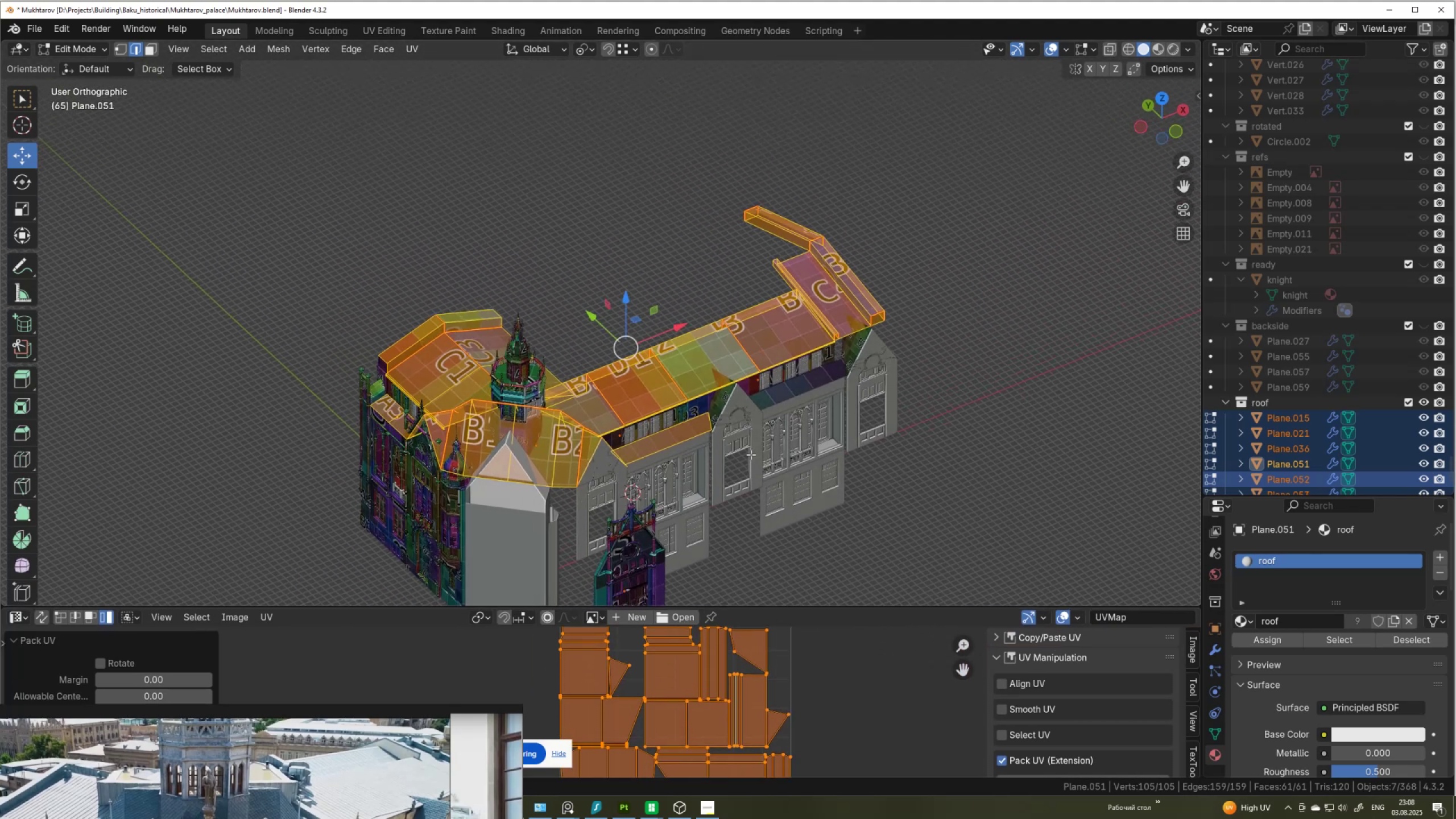 
key(Tab)
 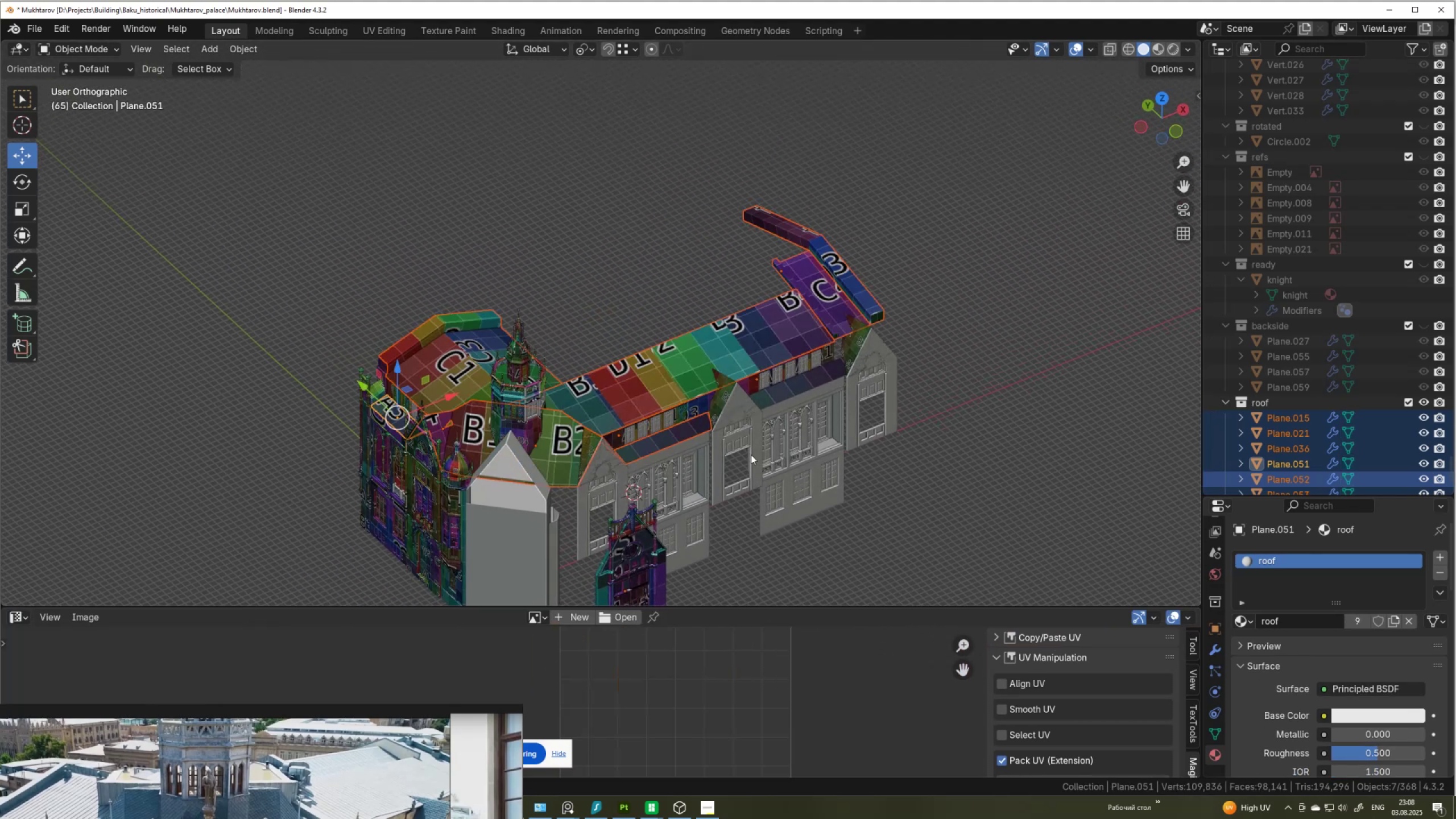 
scroll: coordinate [751, 454], scroll_direction: up, amount: 3.0
 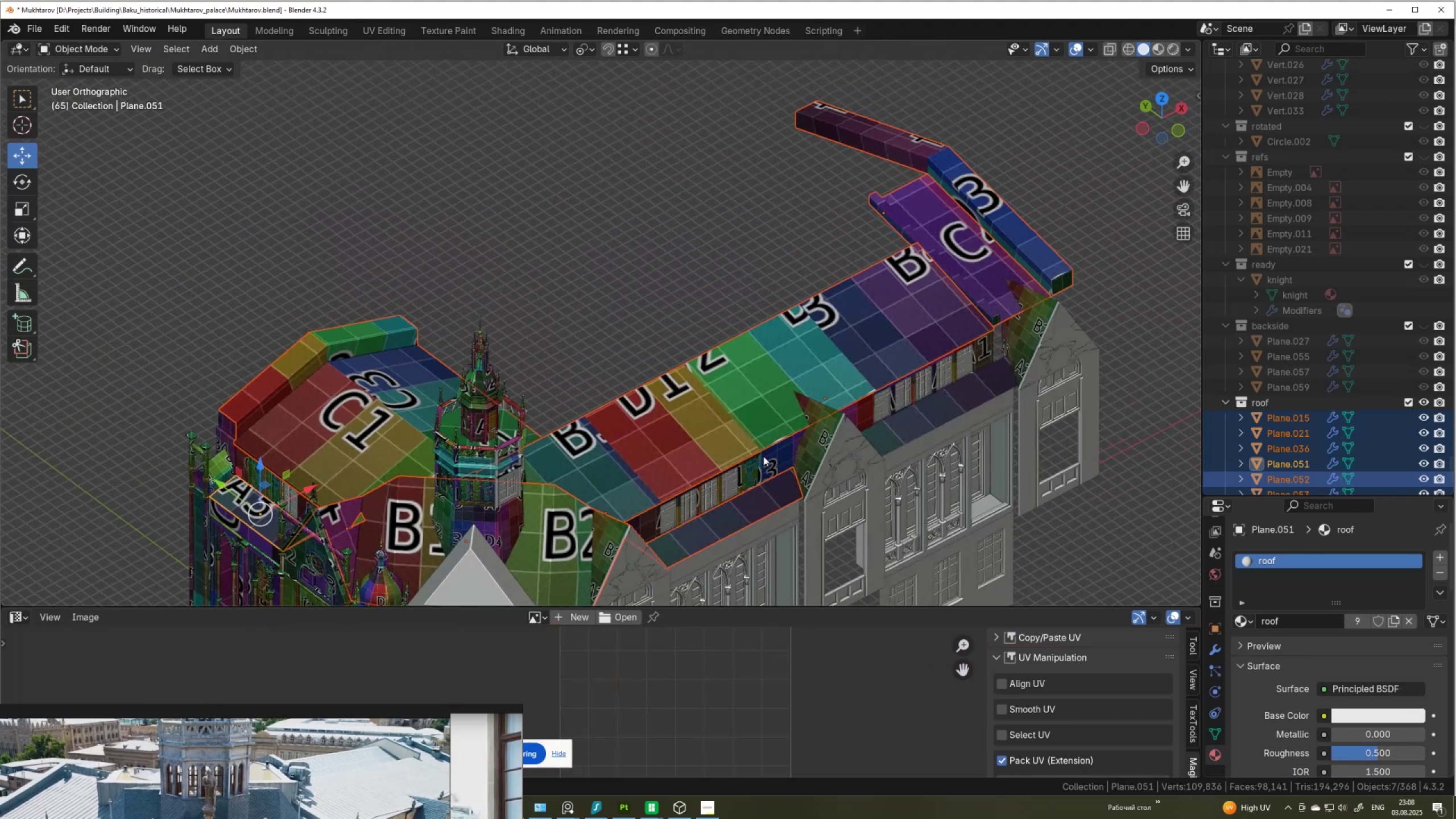 
scroll: coordinate [771, 467], scroll_direction: down, amount: 2.0
 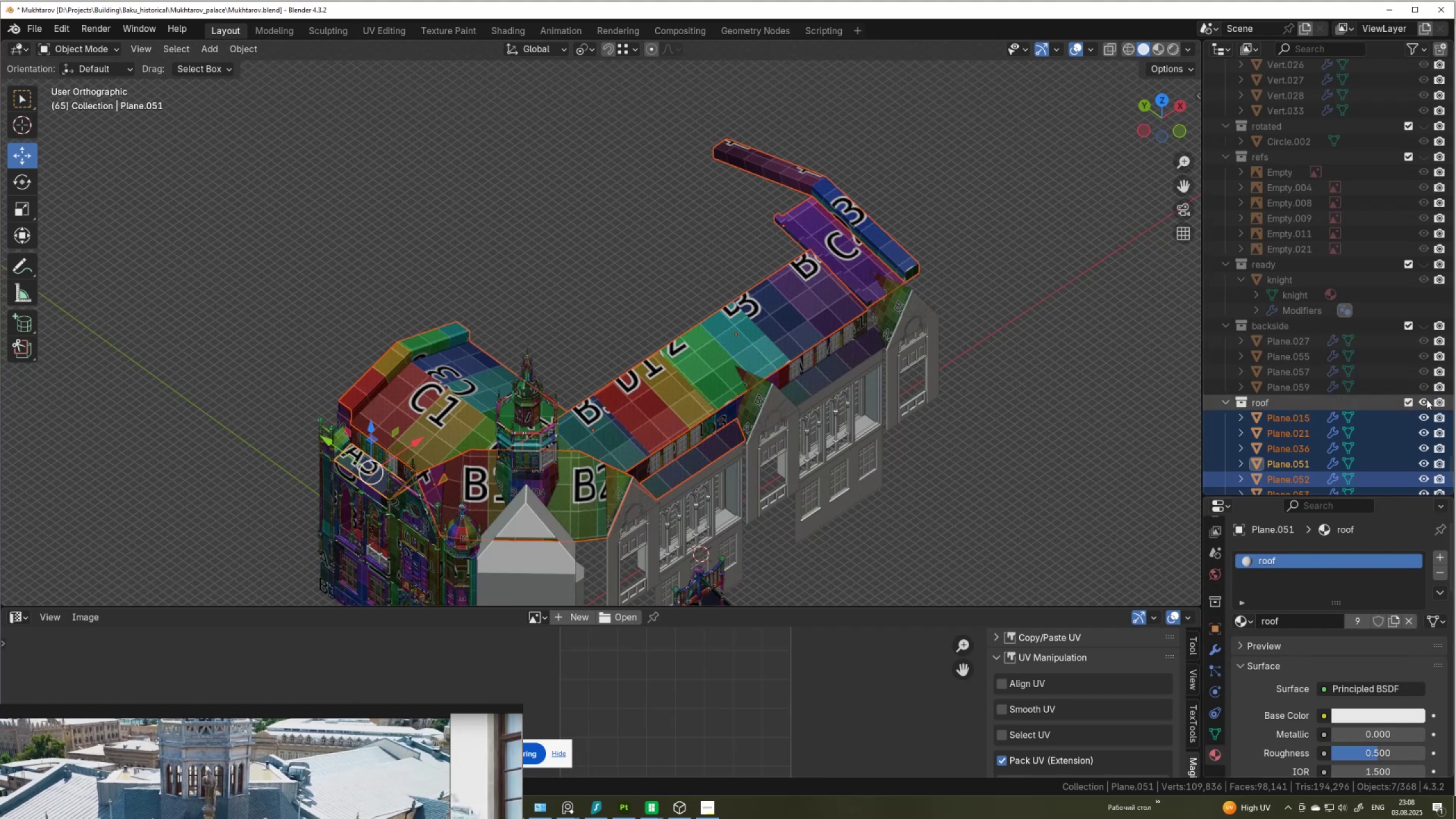 
left_click([1426, 400])
 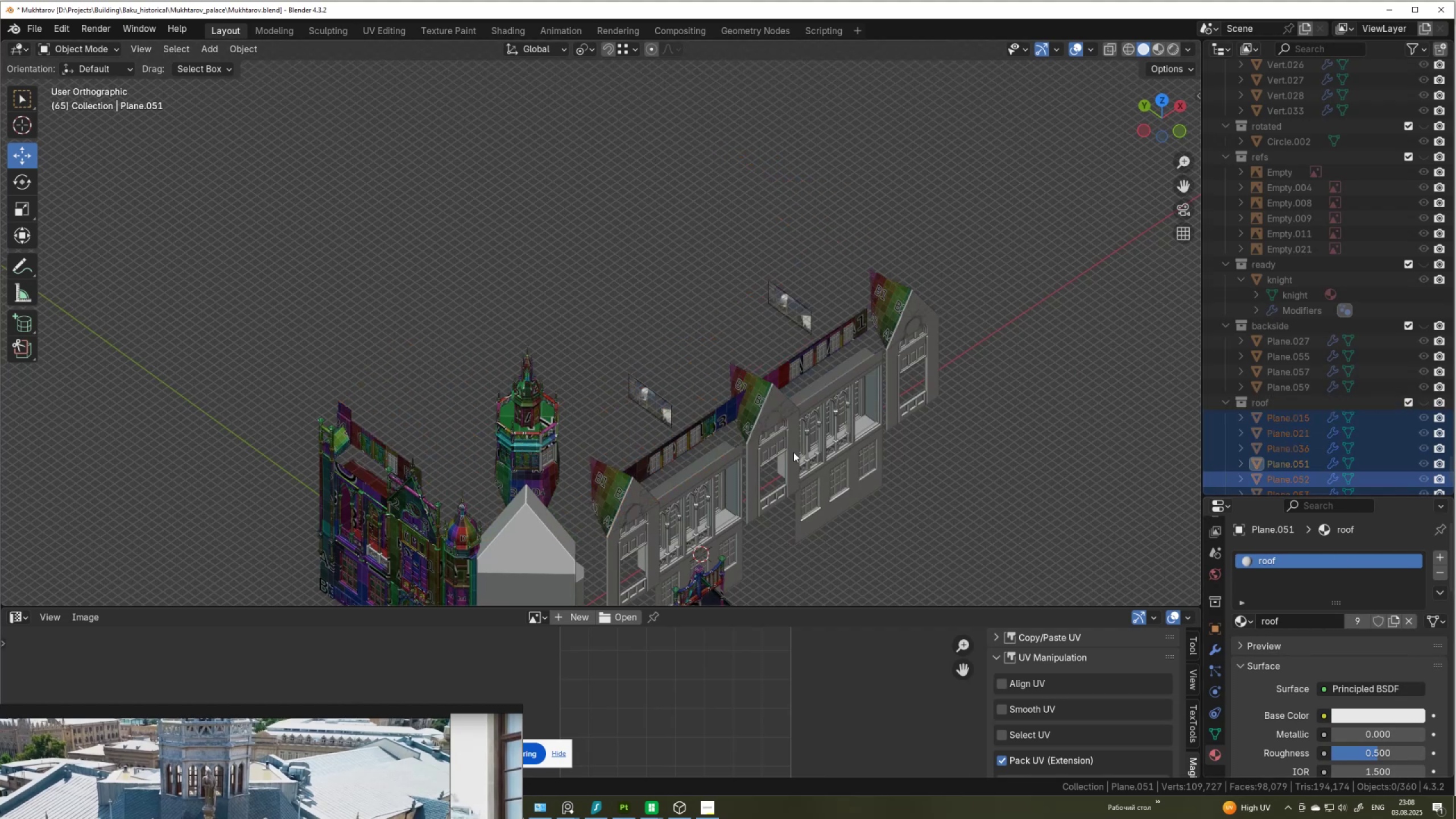 
hold_key(key=ShiftLeft, duration=0.43)
 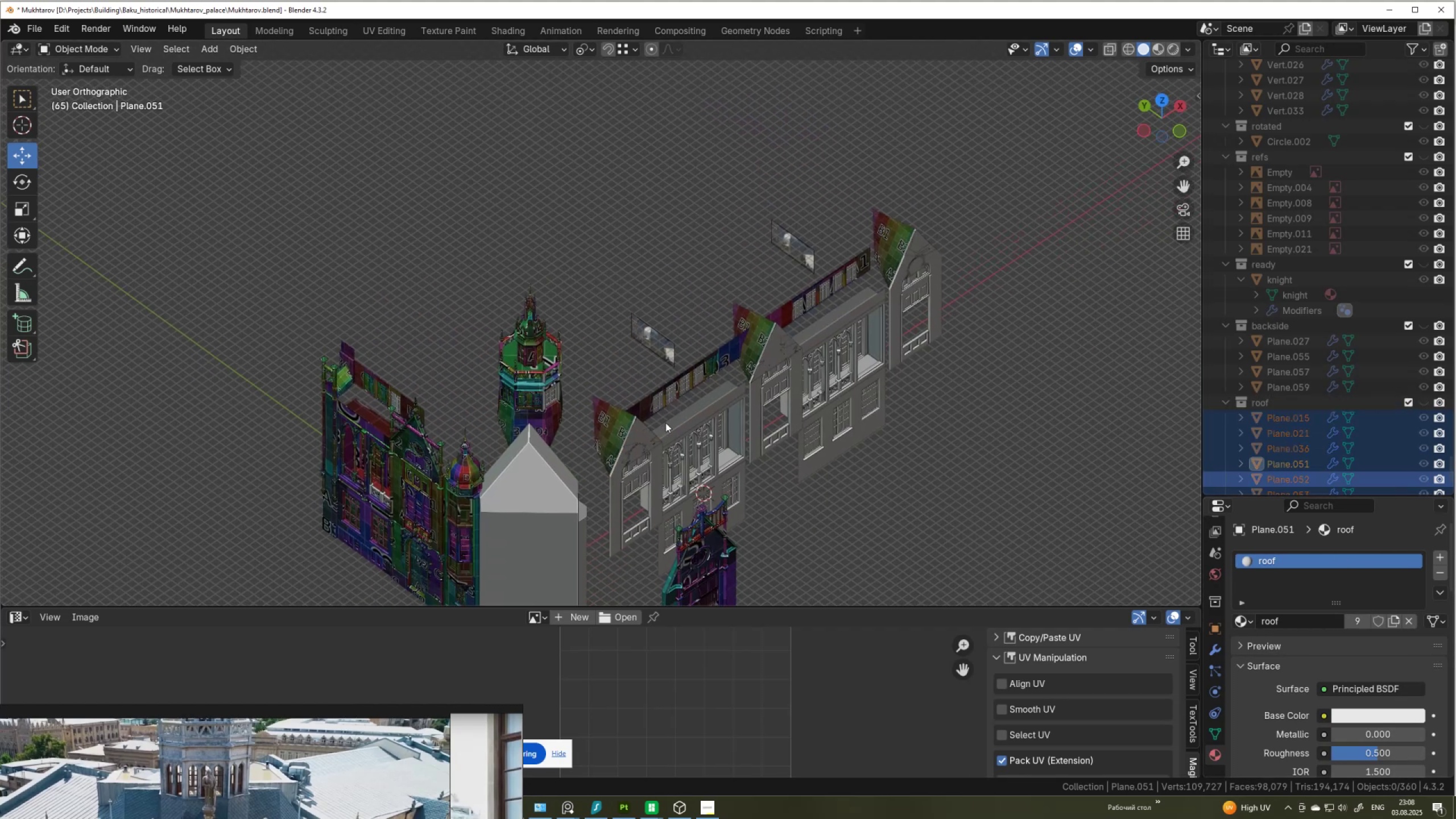 
scroll: coordinate [687, 382], scroll_direction: up, amount: 2.0
 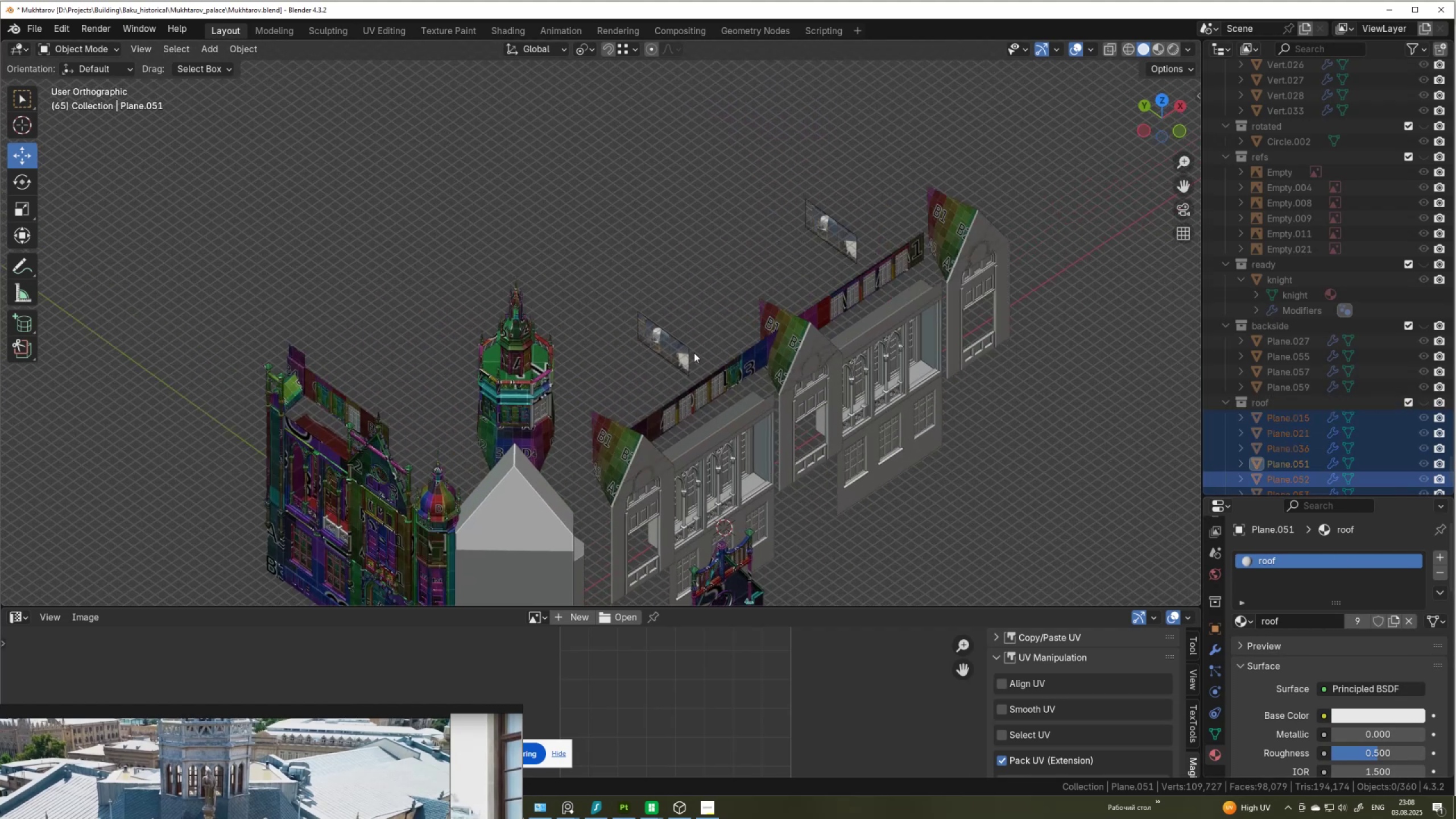 
left_click([694, 353])
 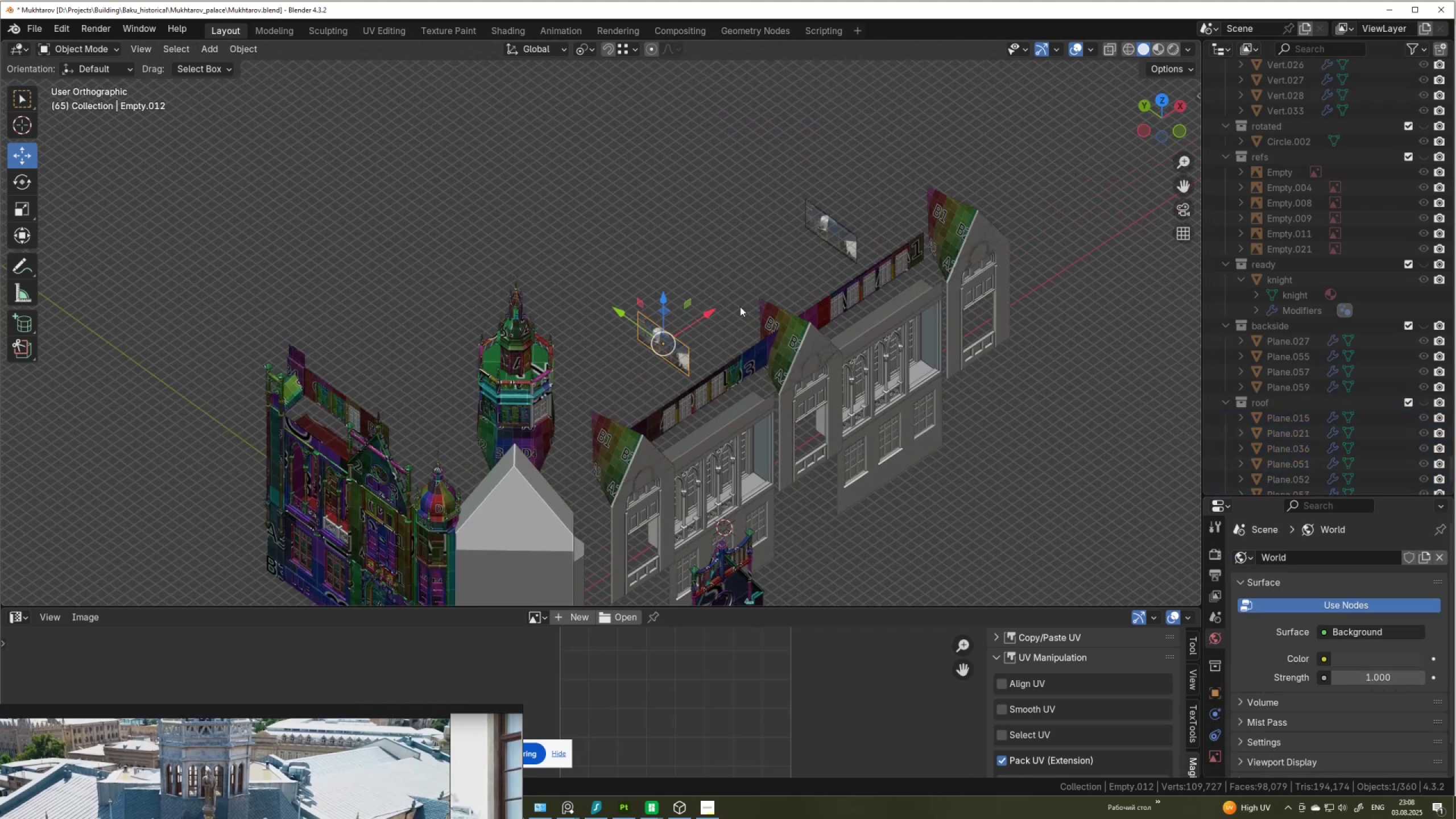 
hold_key(key=ShiftLeft, duration=0.59)
 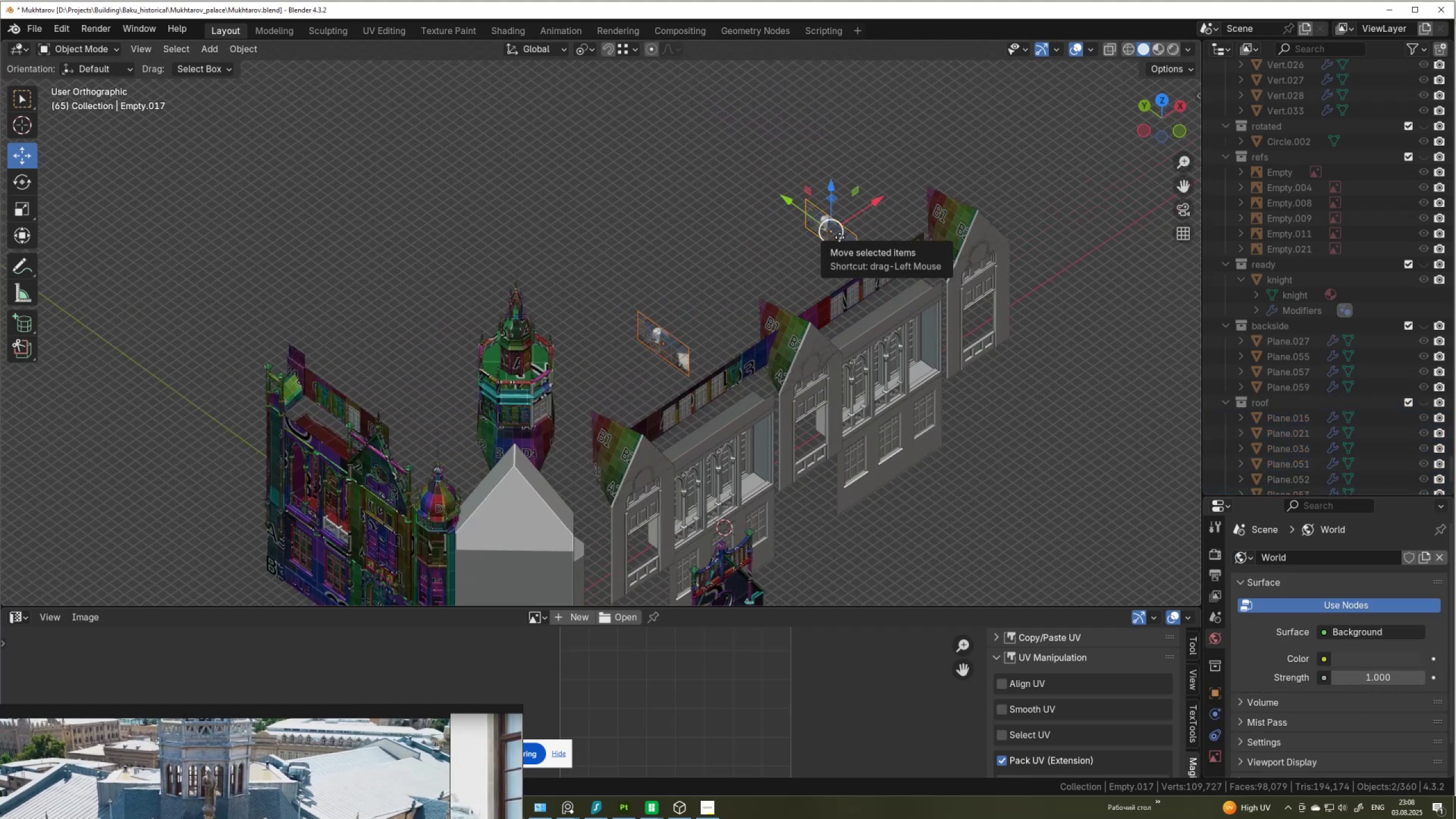 
key(M)
 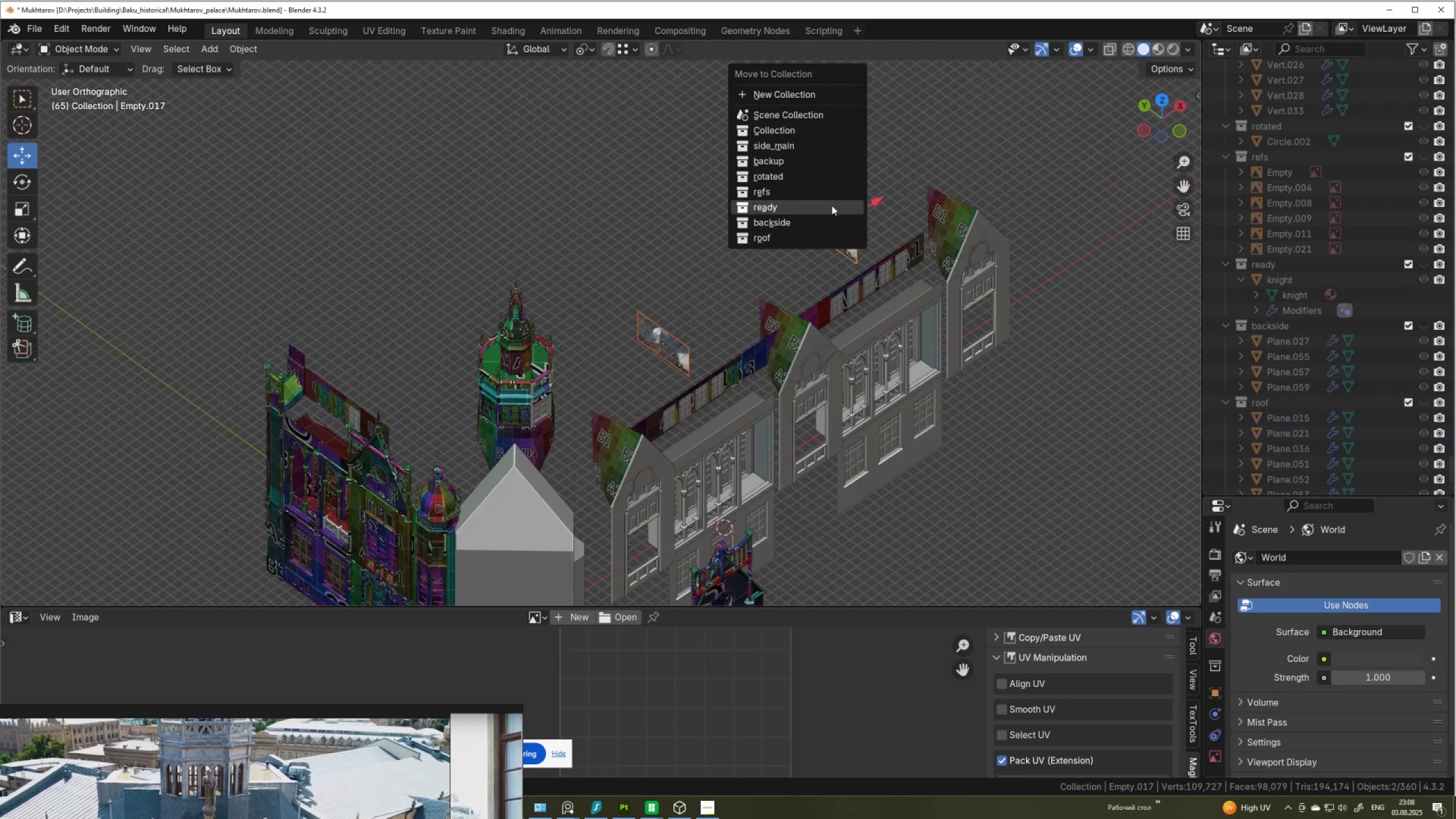 
left_click([829, 196])
 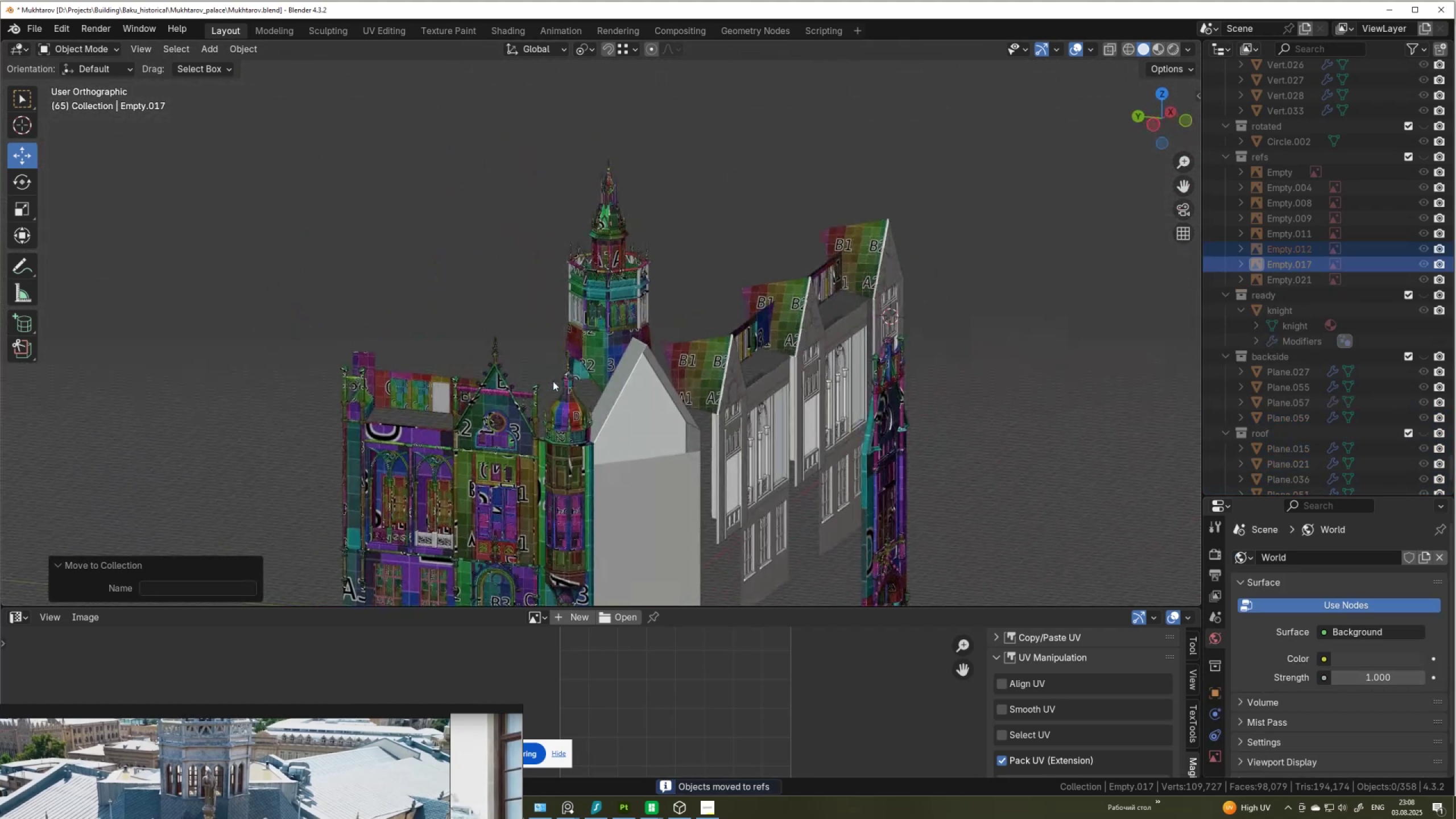 
left_click([529, 400])
 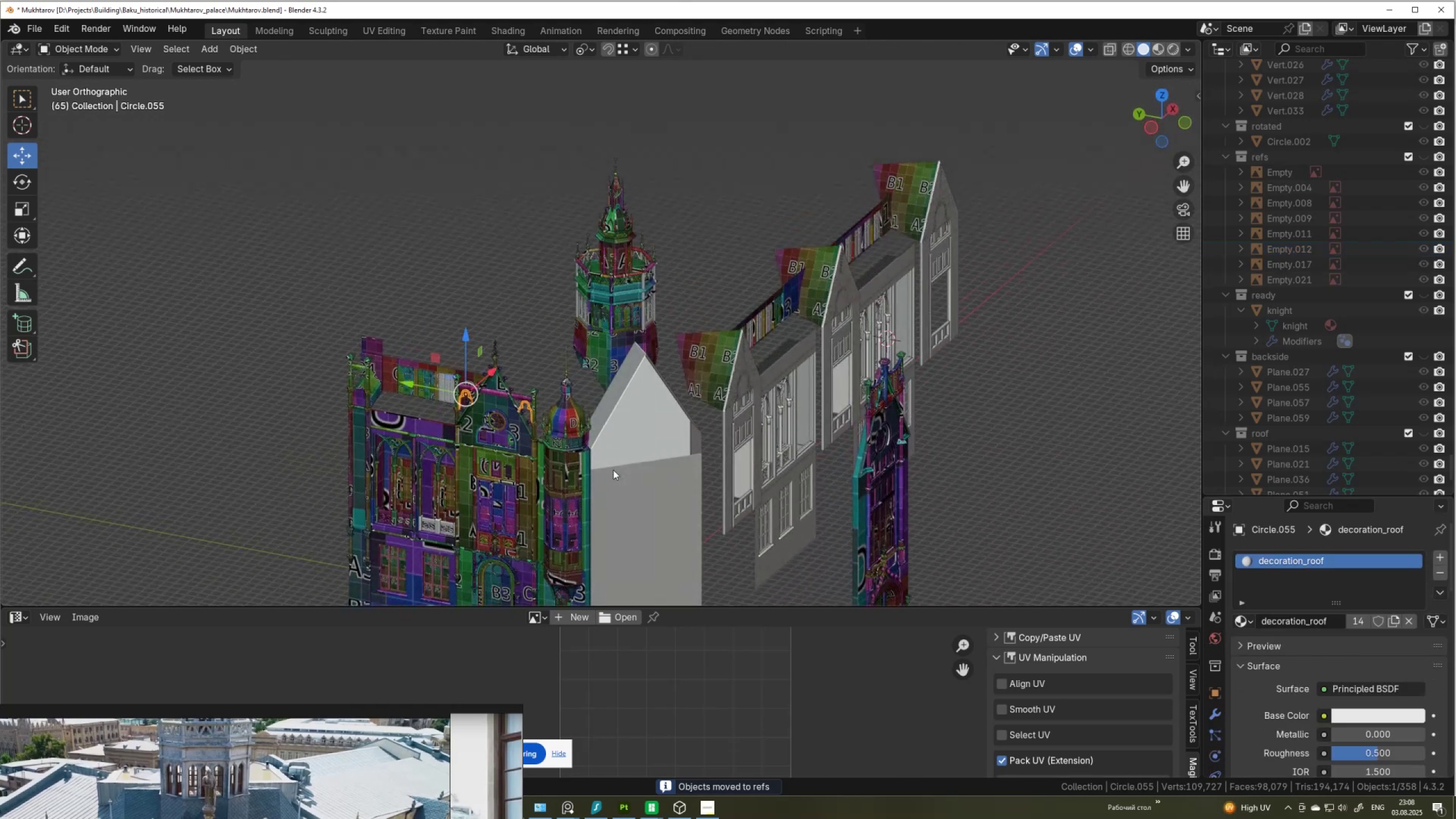 
key(Control+ControlLeft)
 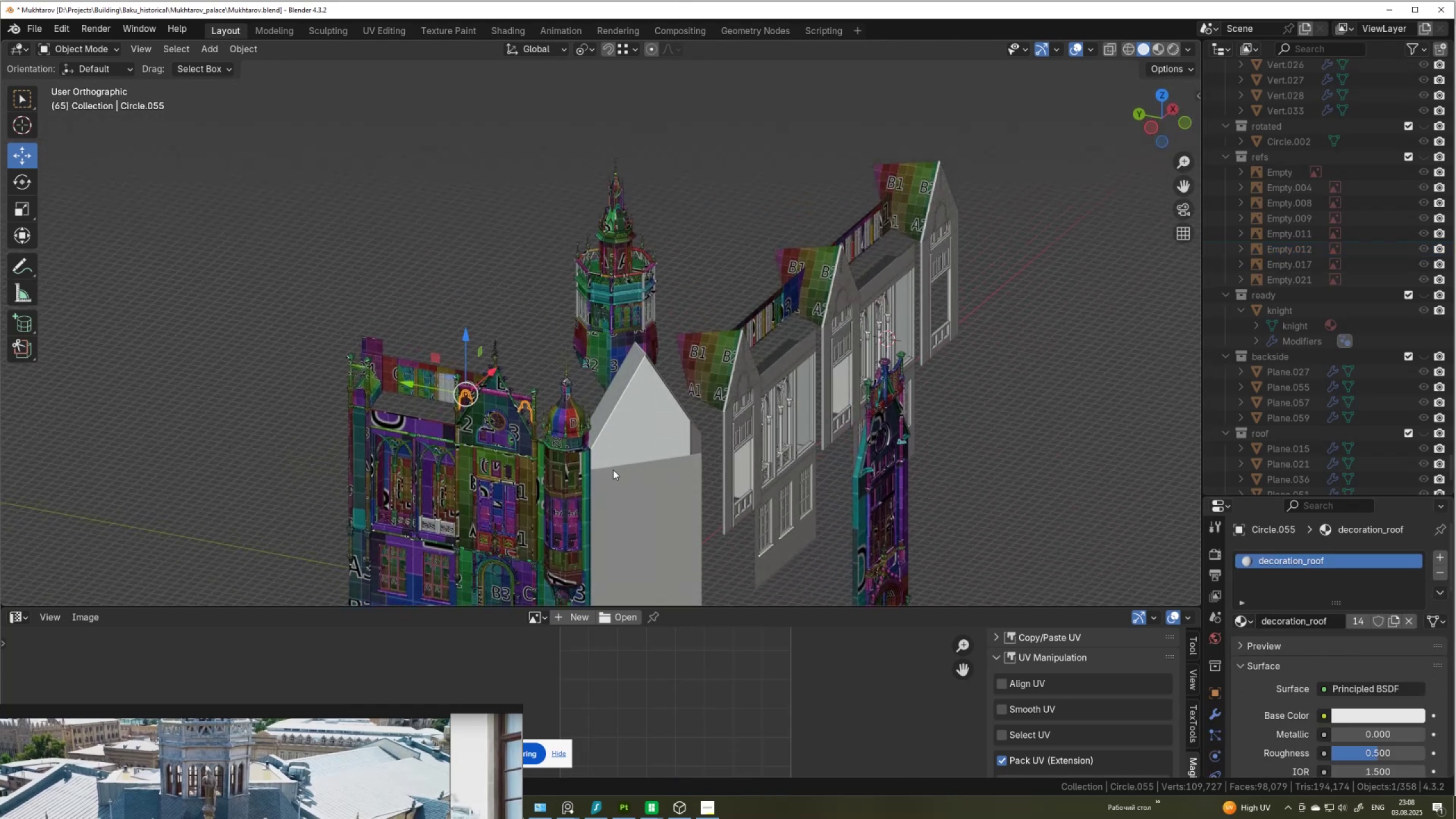 